 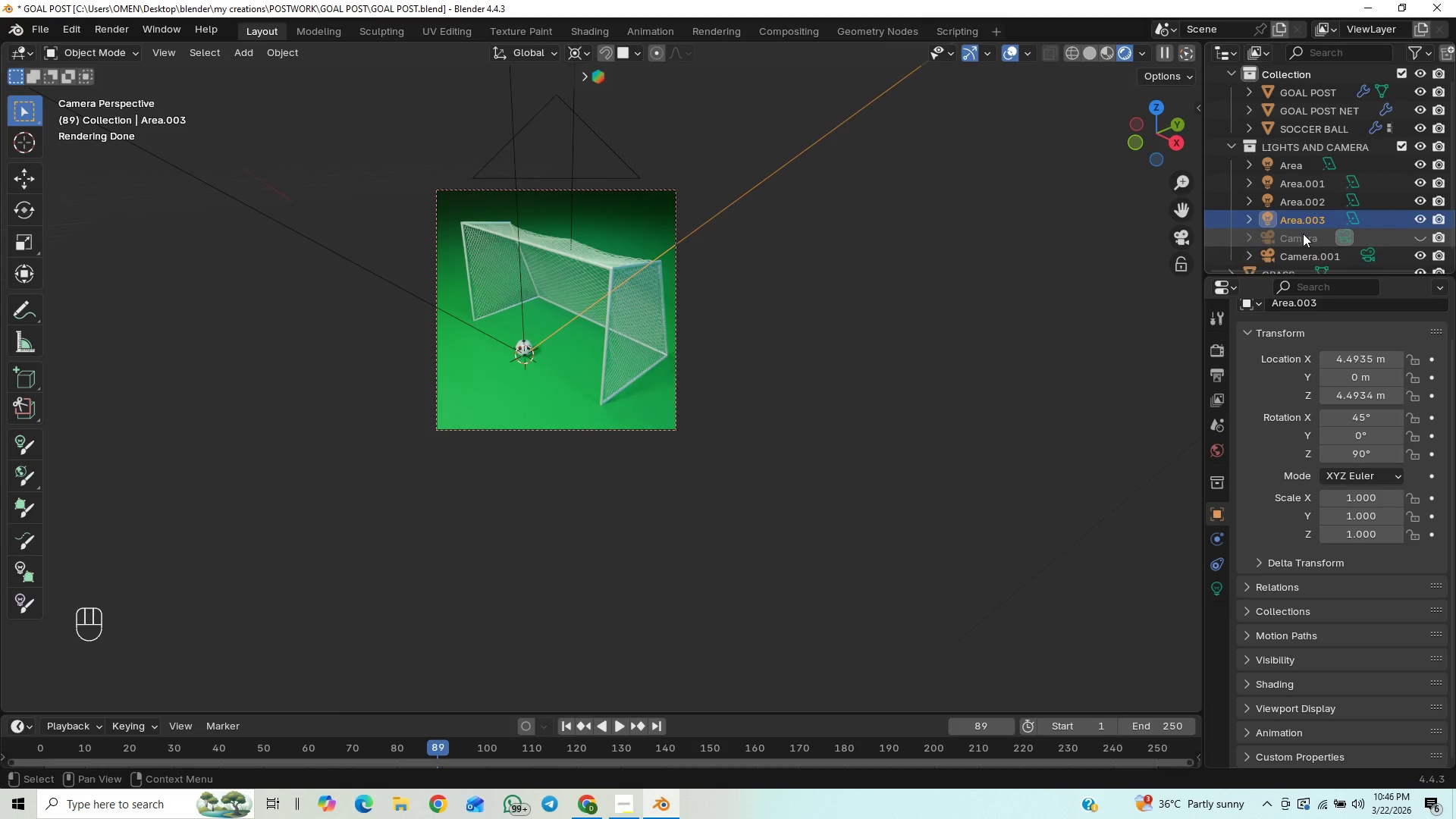 
left_click([1298, 259])
 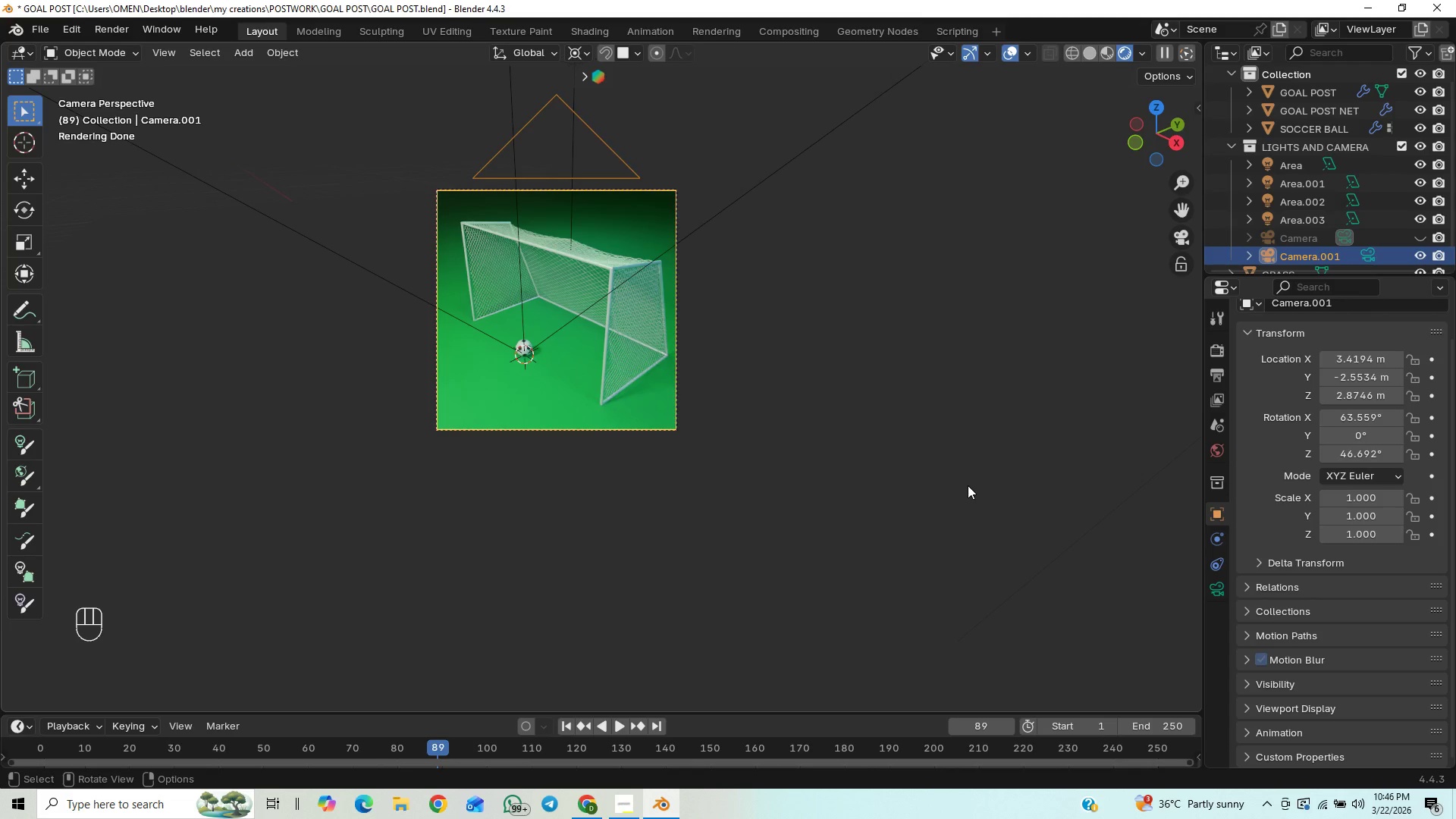 
key(Numpad1)
 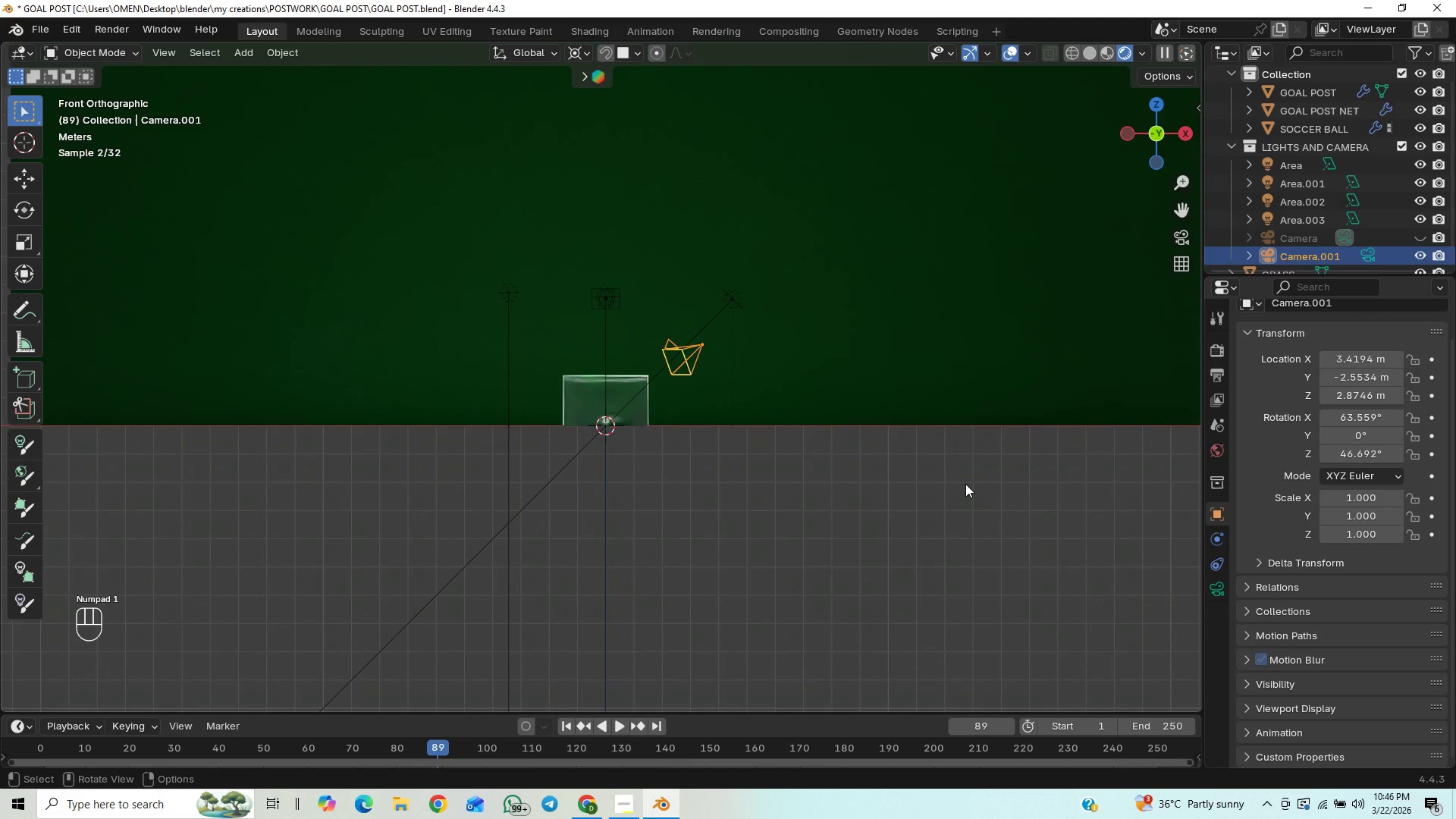 
scroll: coordinate [965, 484], scroll_direction: up, amount: 2.0
 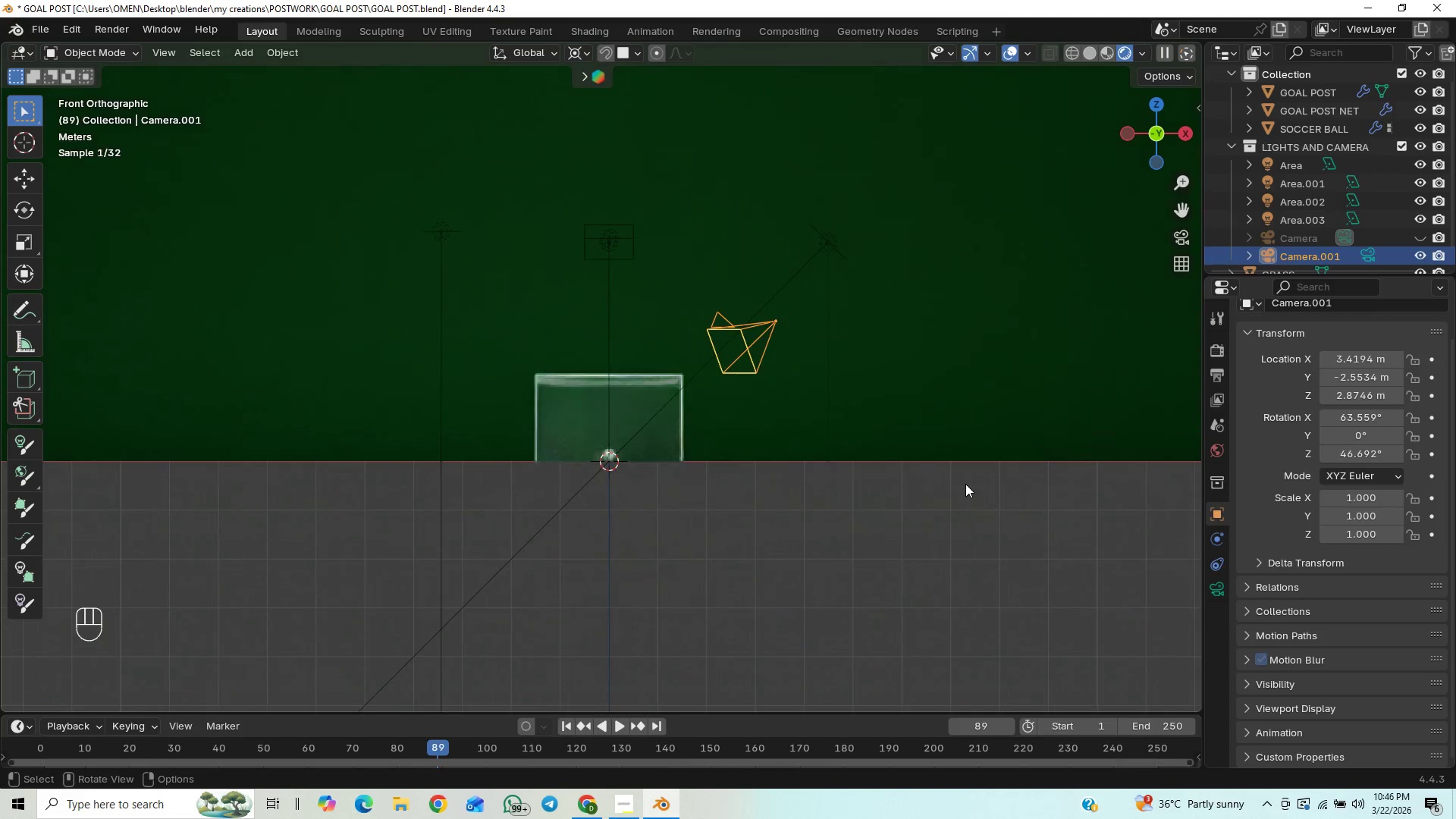 
key(Alt+Control+Numpad0)
 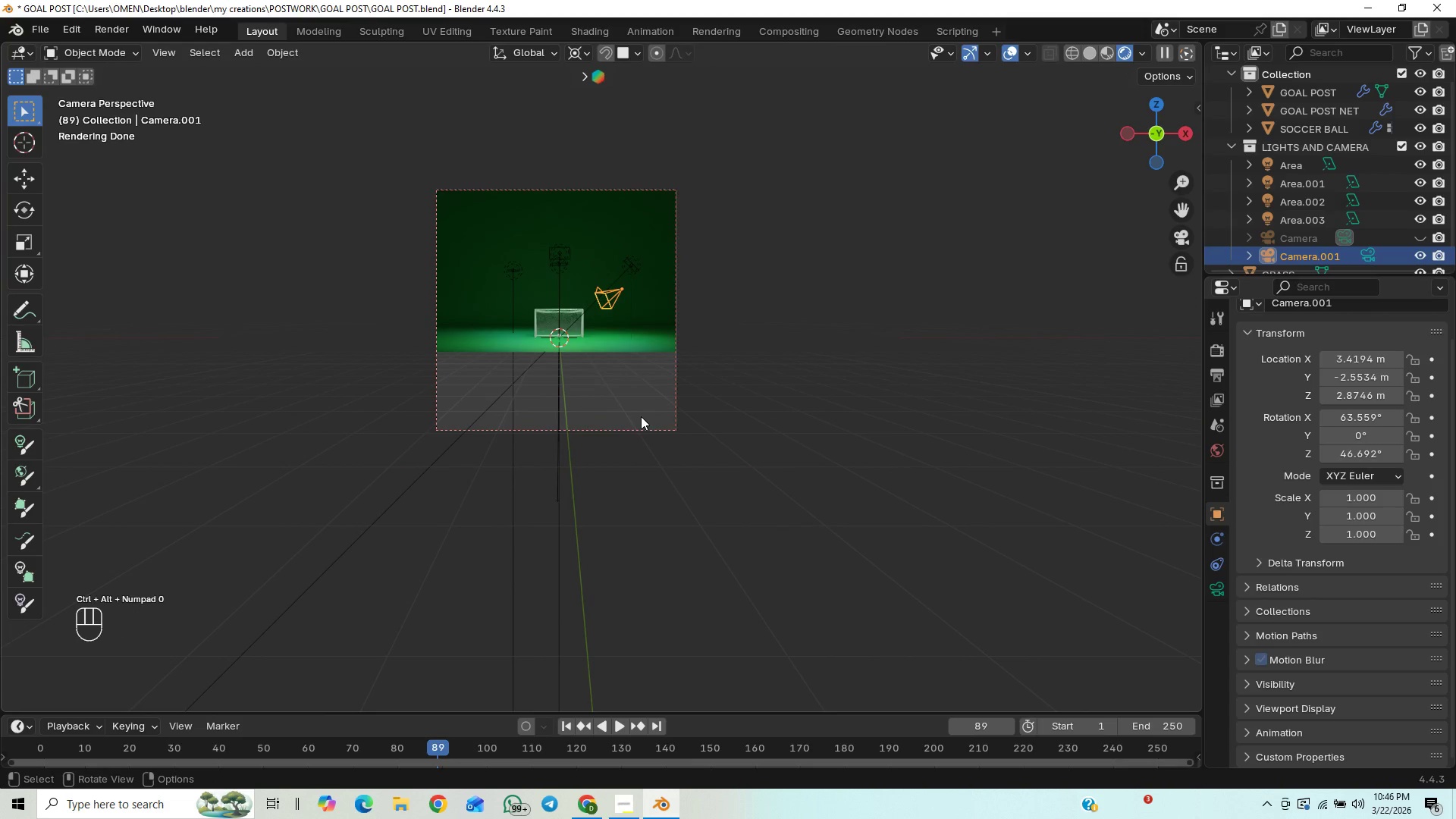 
left_click([644, 427])
 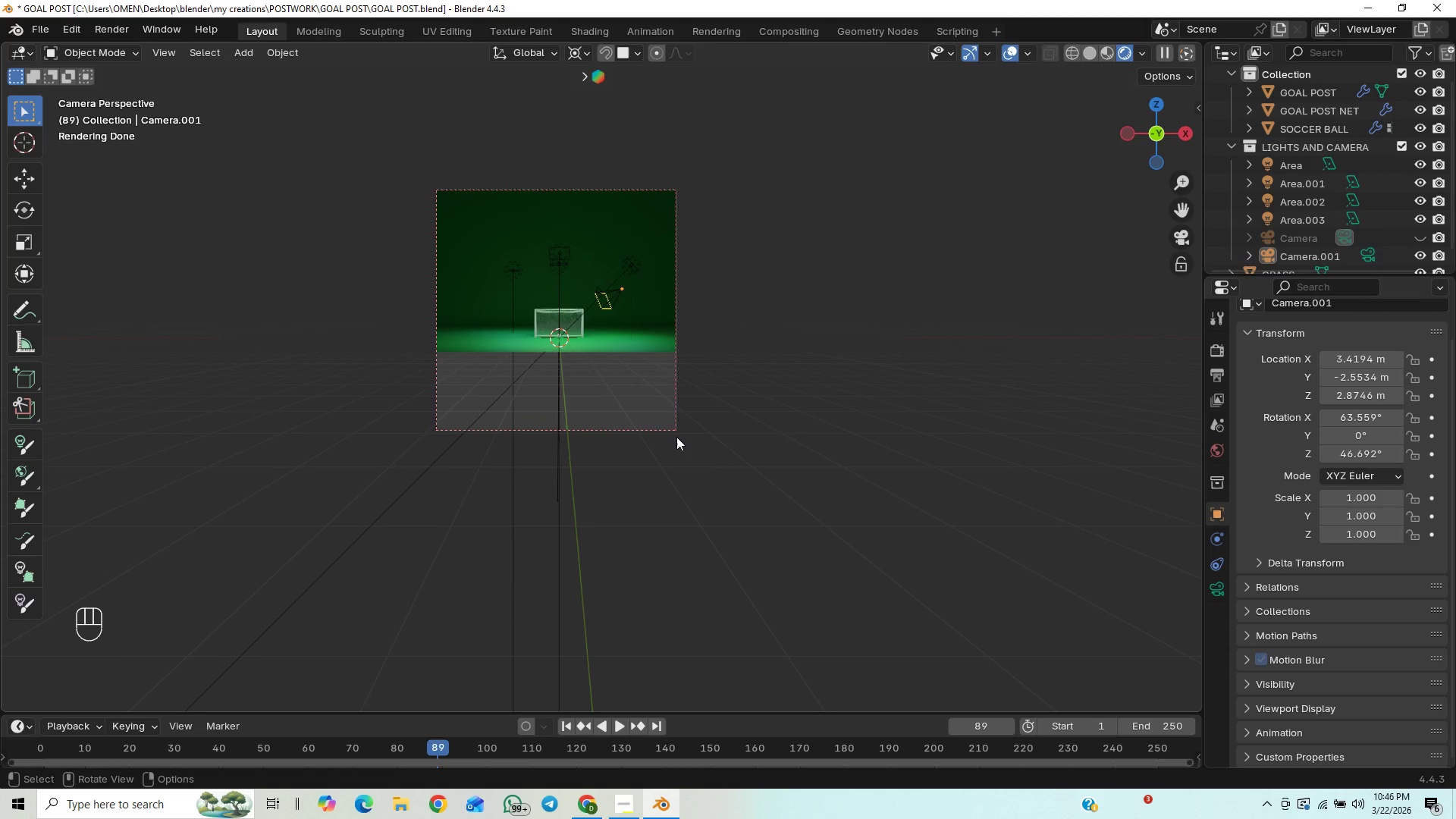 
left_click([673, 434])
 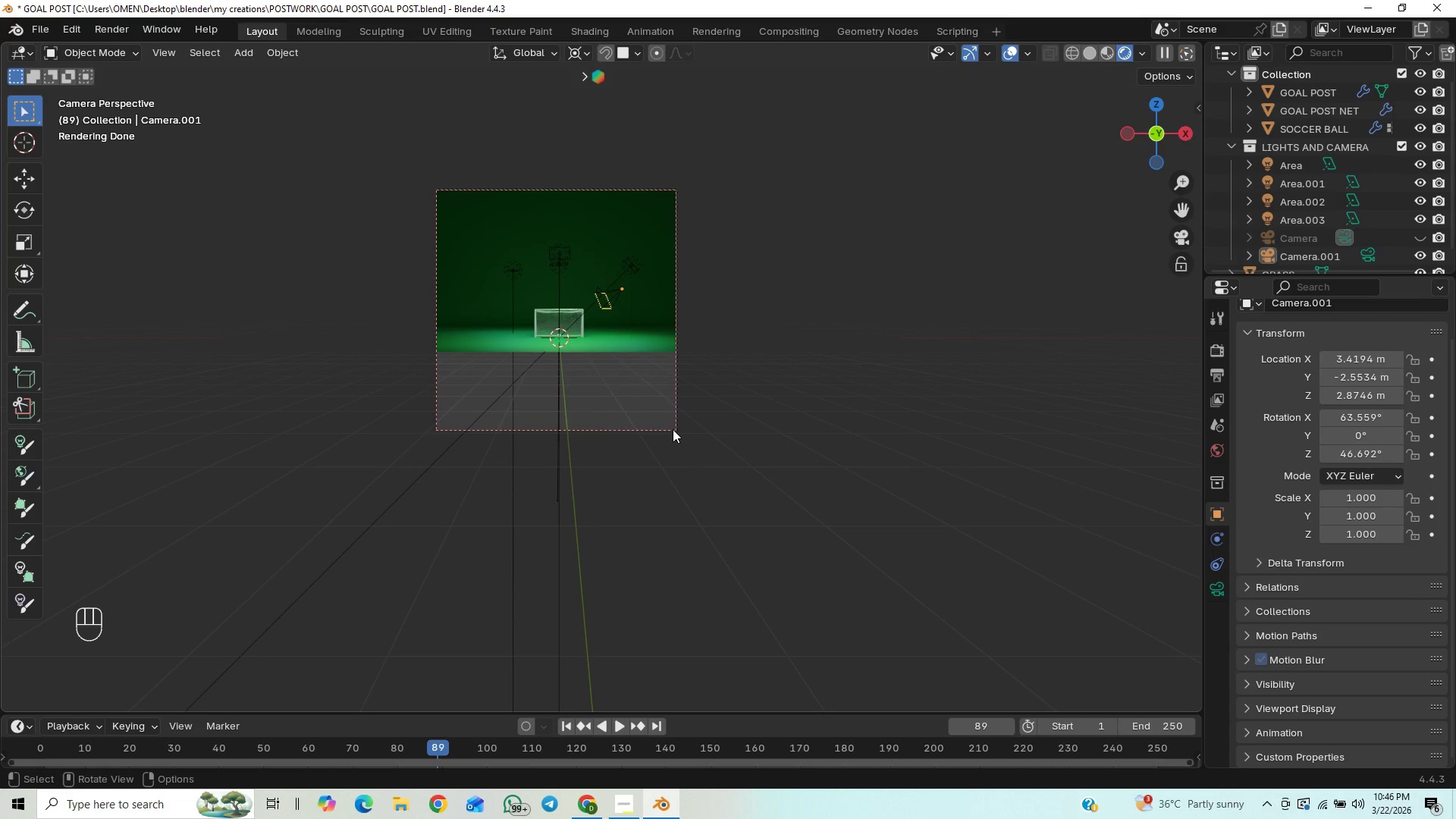 
left_click([673, 429])
 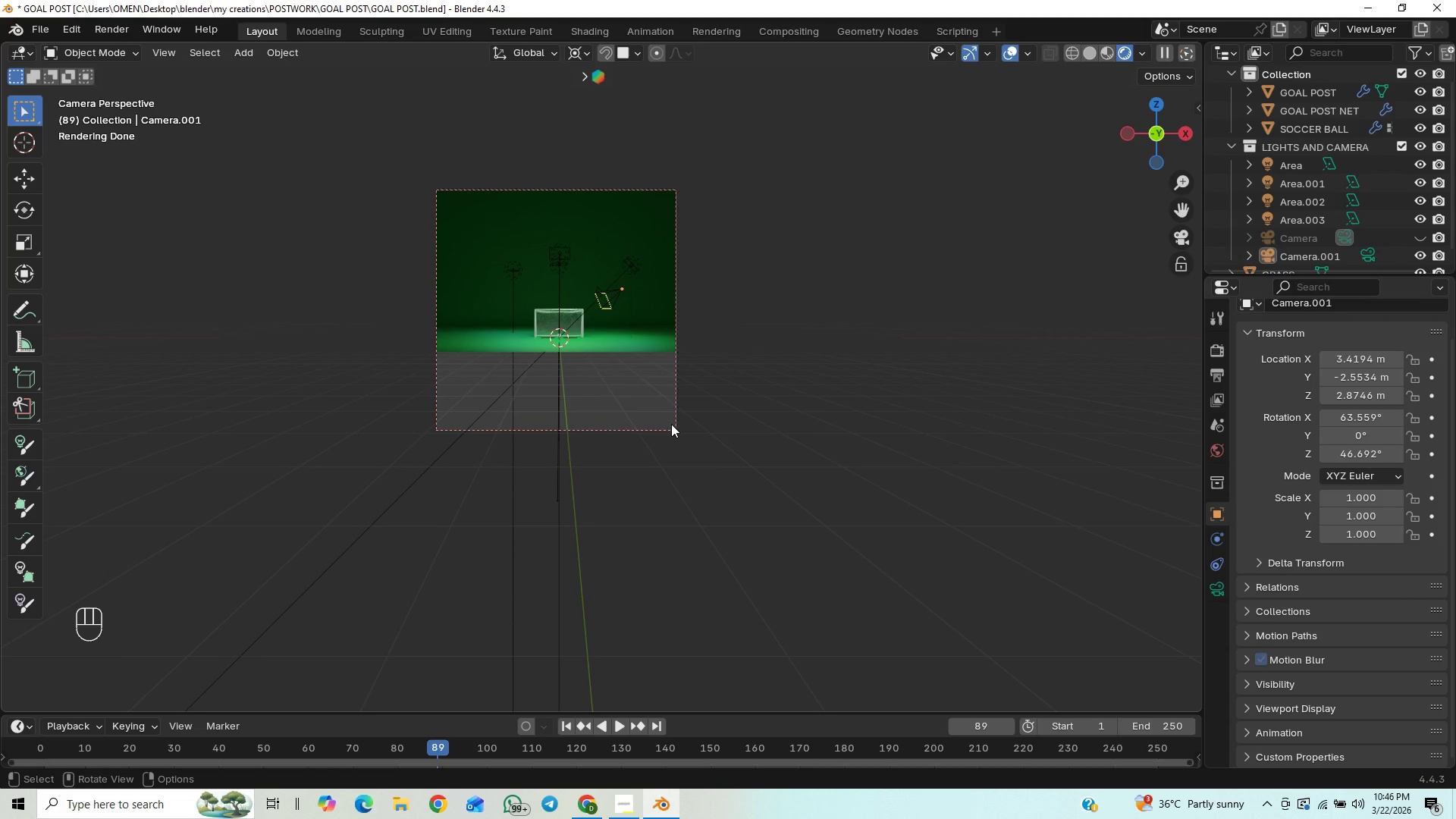 
left_click([671, 424])
 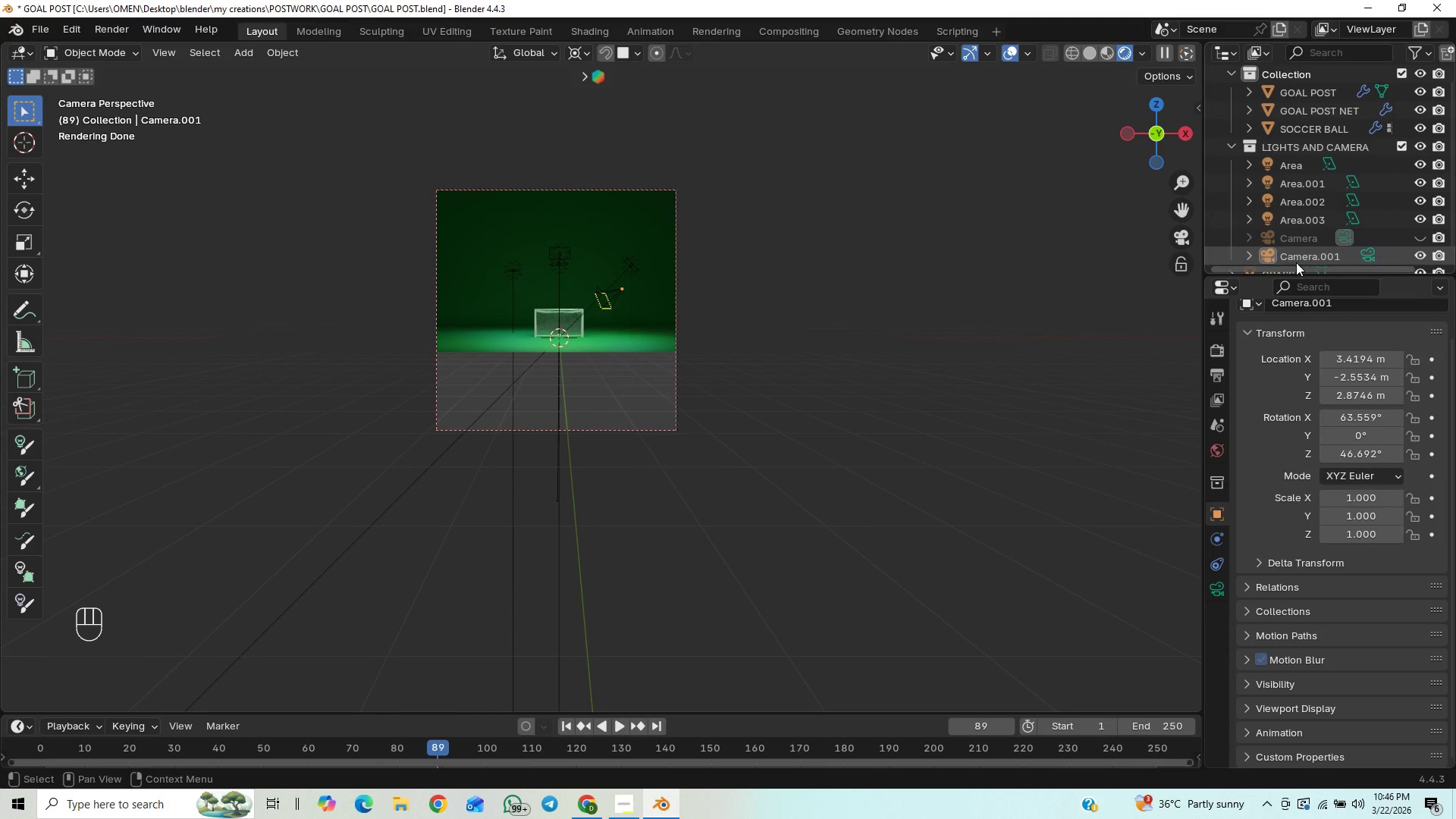 
left_click([1301, 256])
 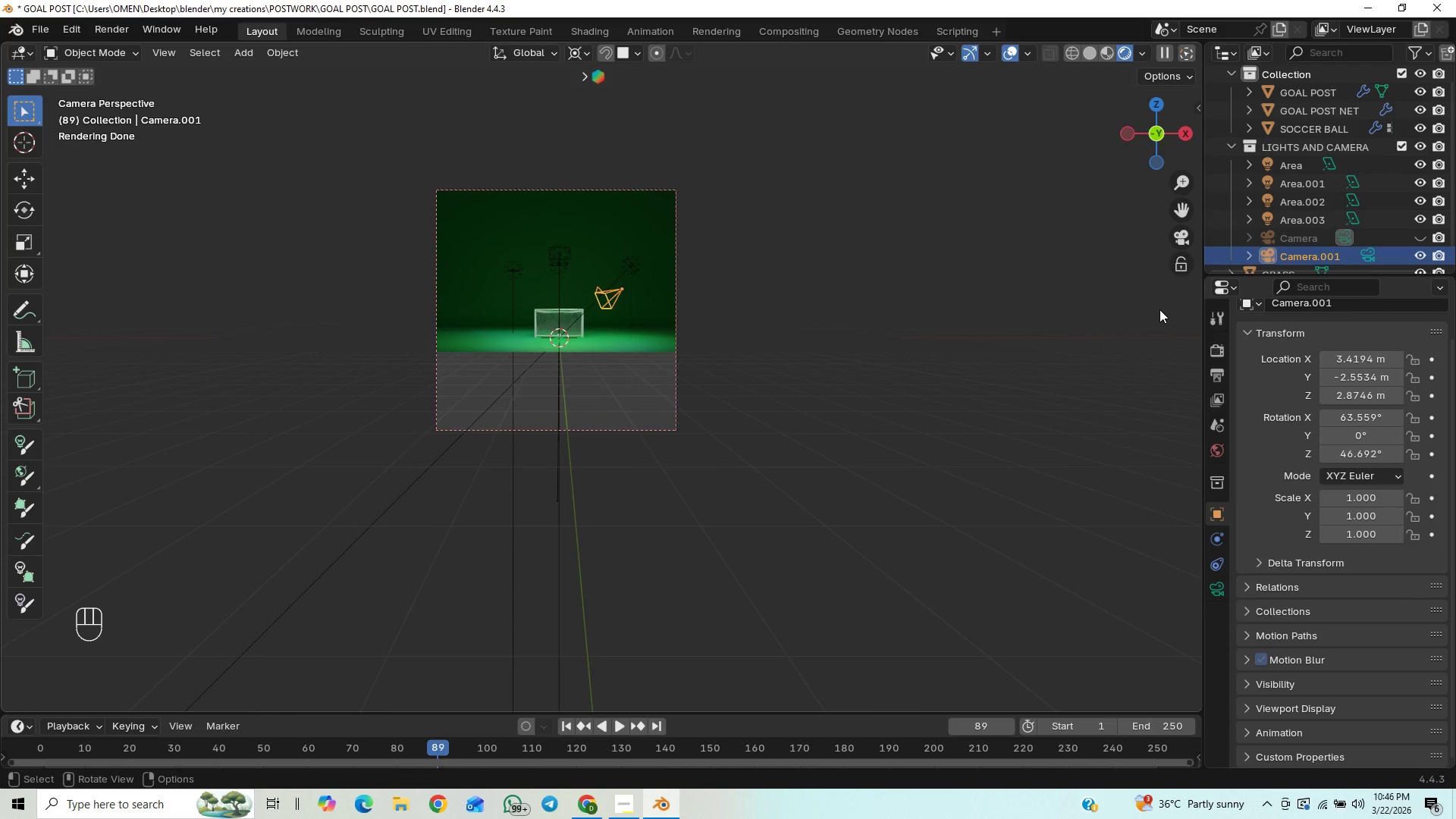 
key(G)
 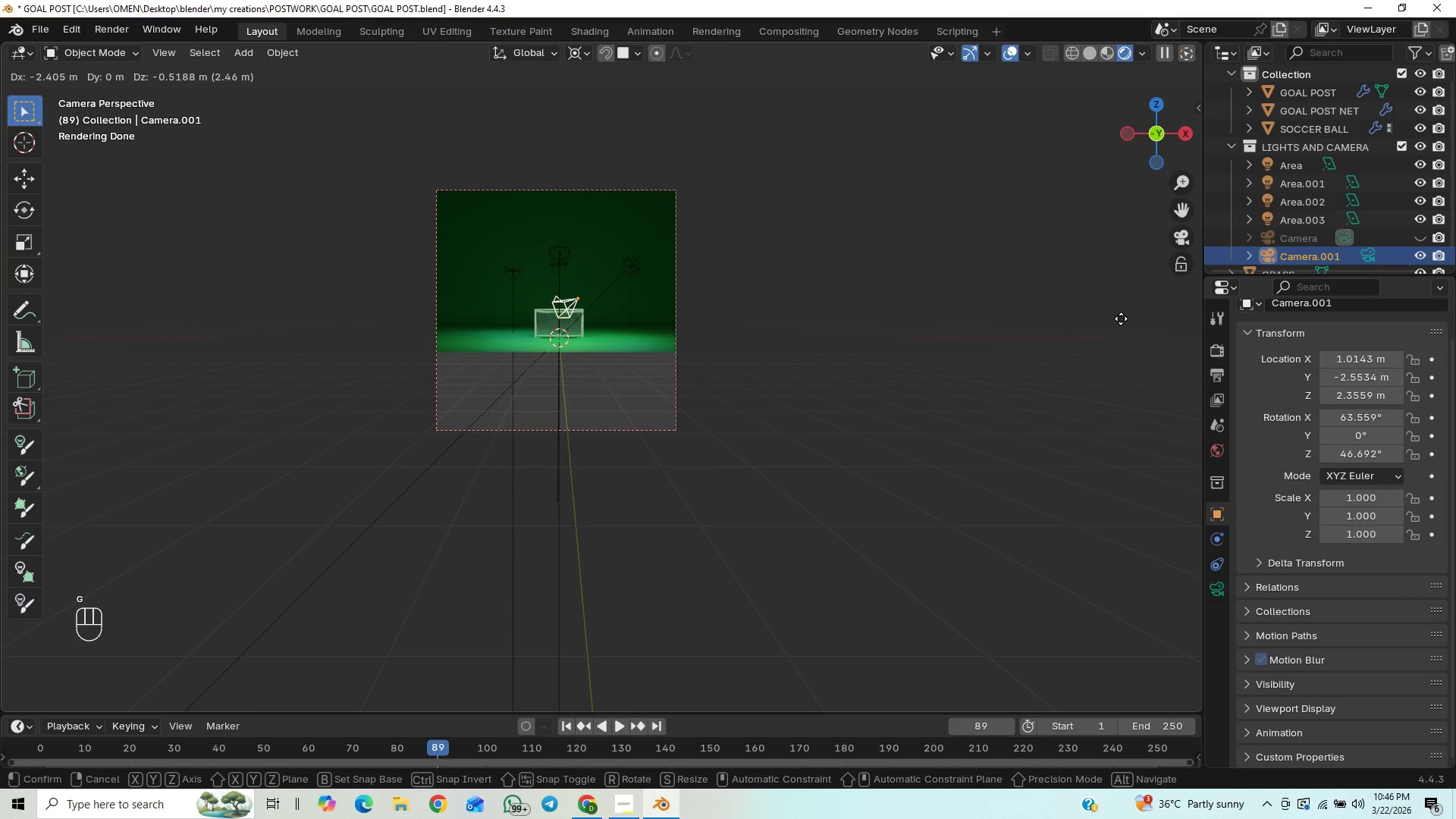 
right_click([1121, 318])
 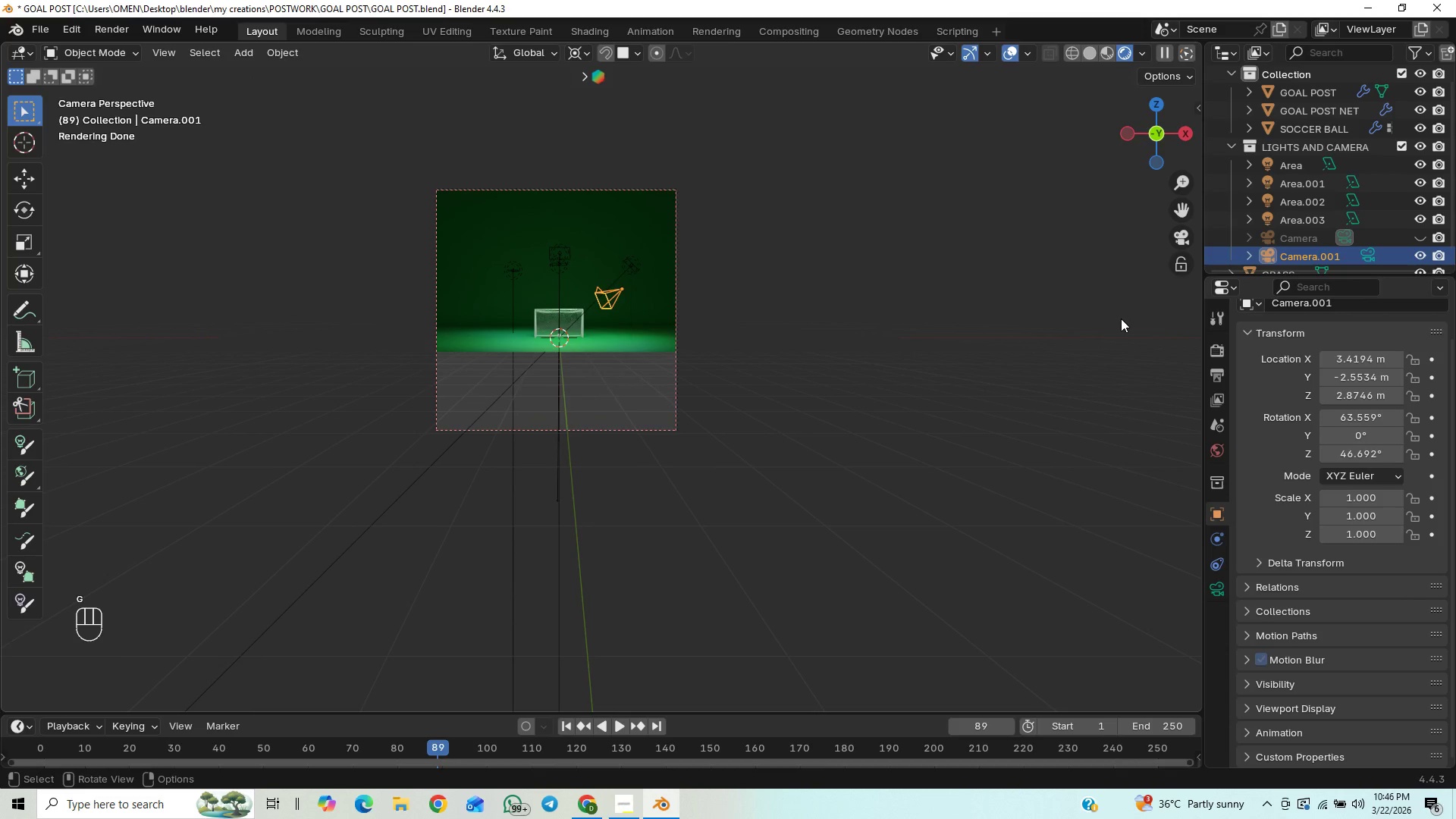 
key(Control+Z)
 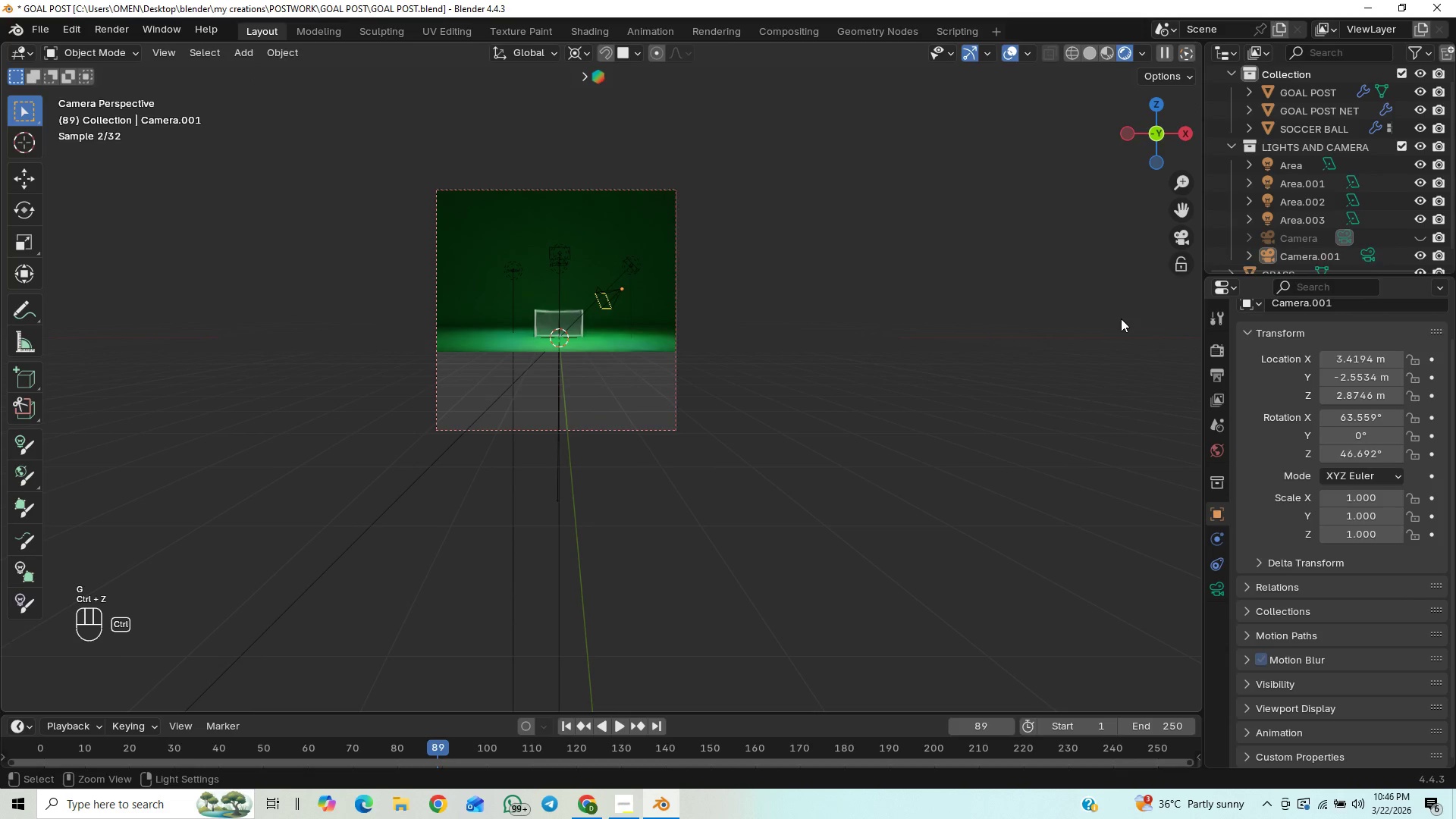 
key(Control+Z)
 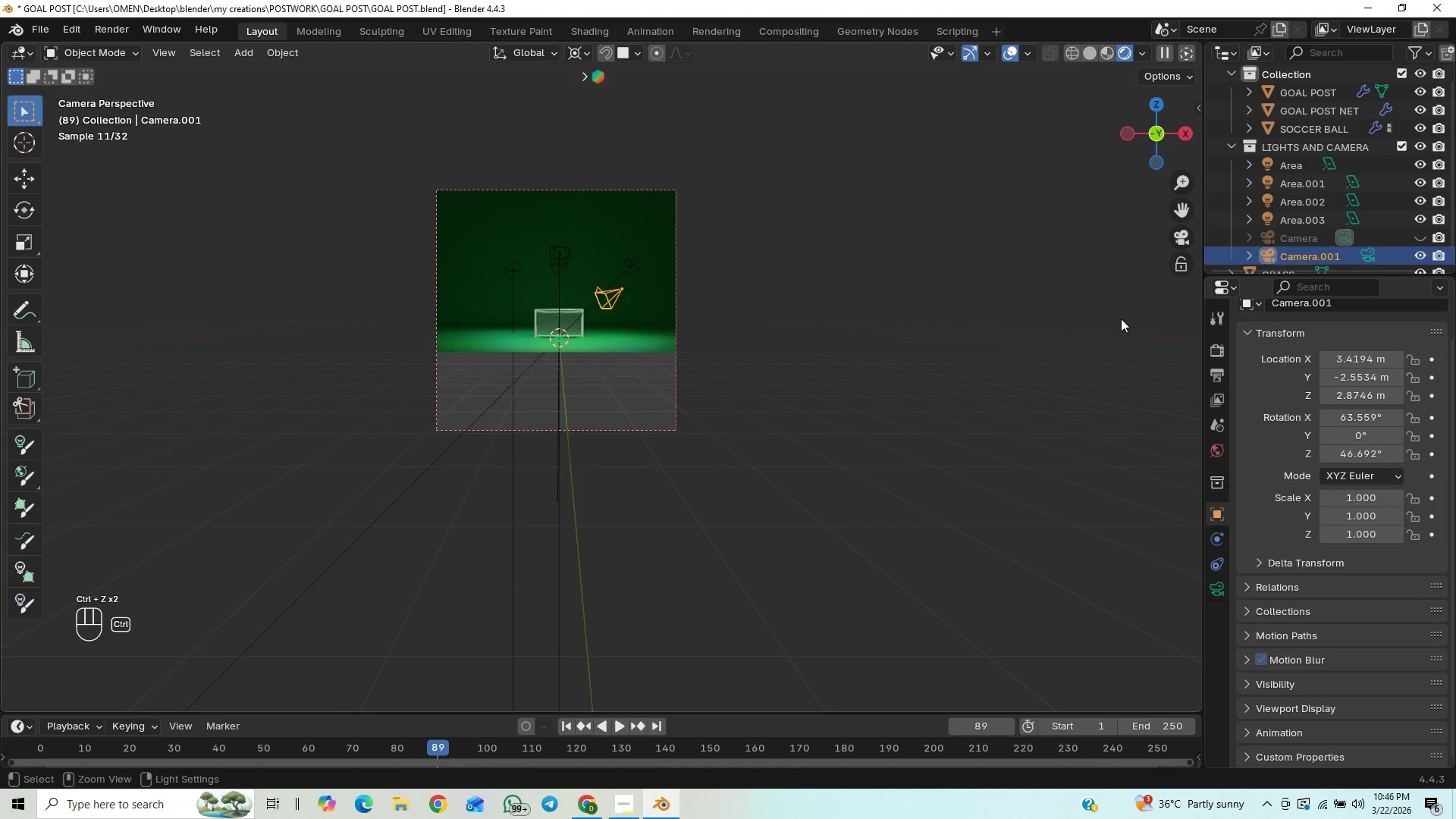 
key(Control+Z)
 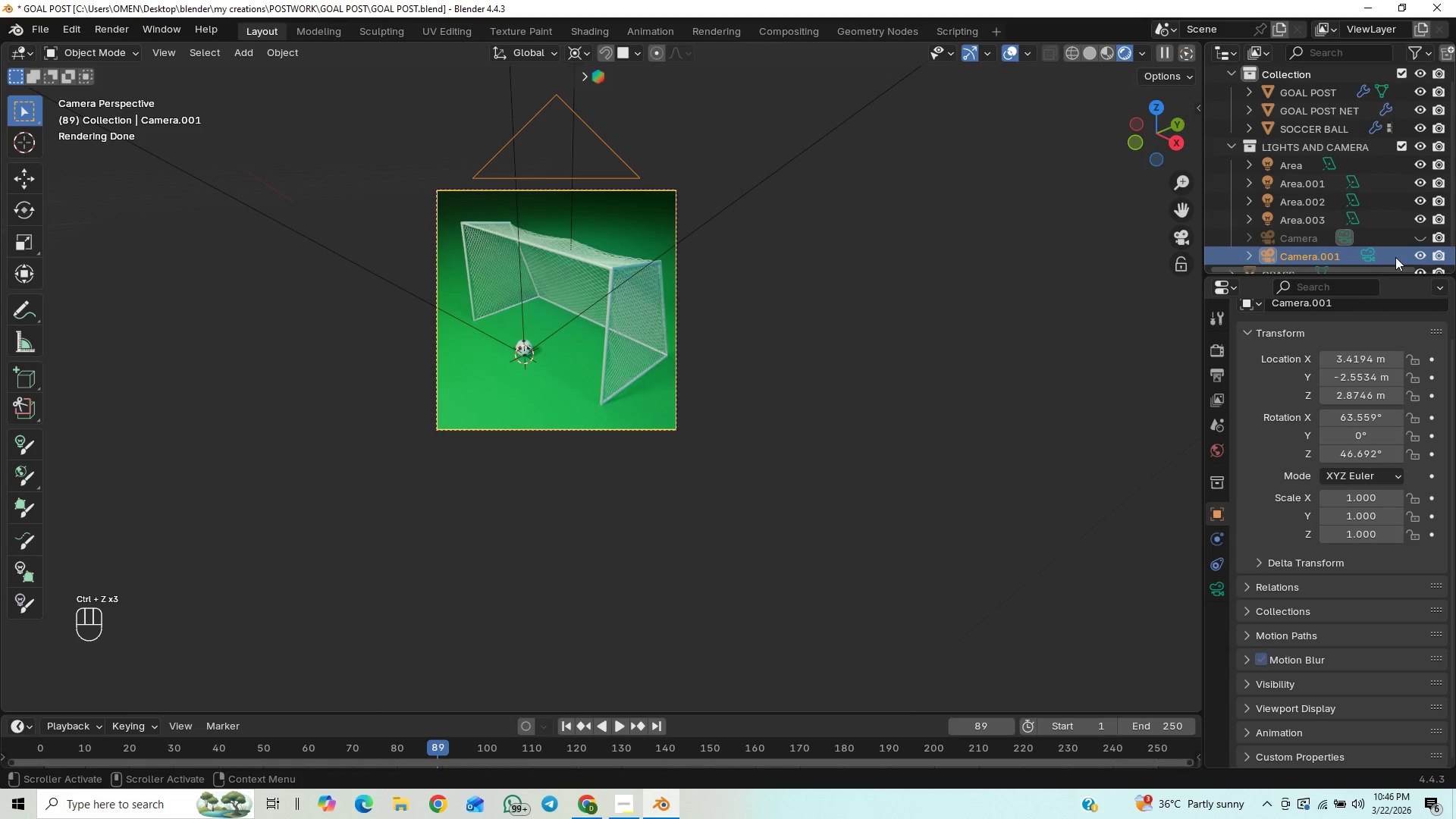 
left_click([1373, 256])
 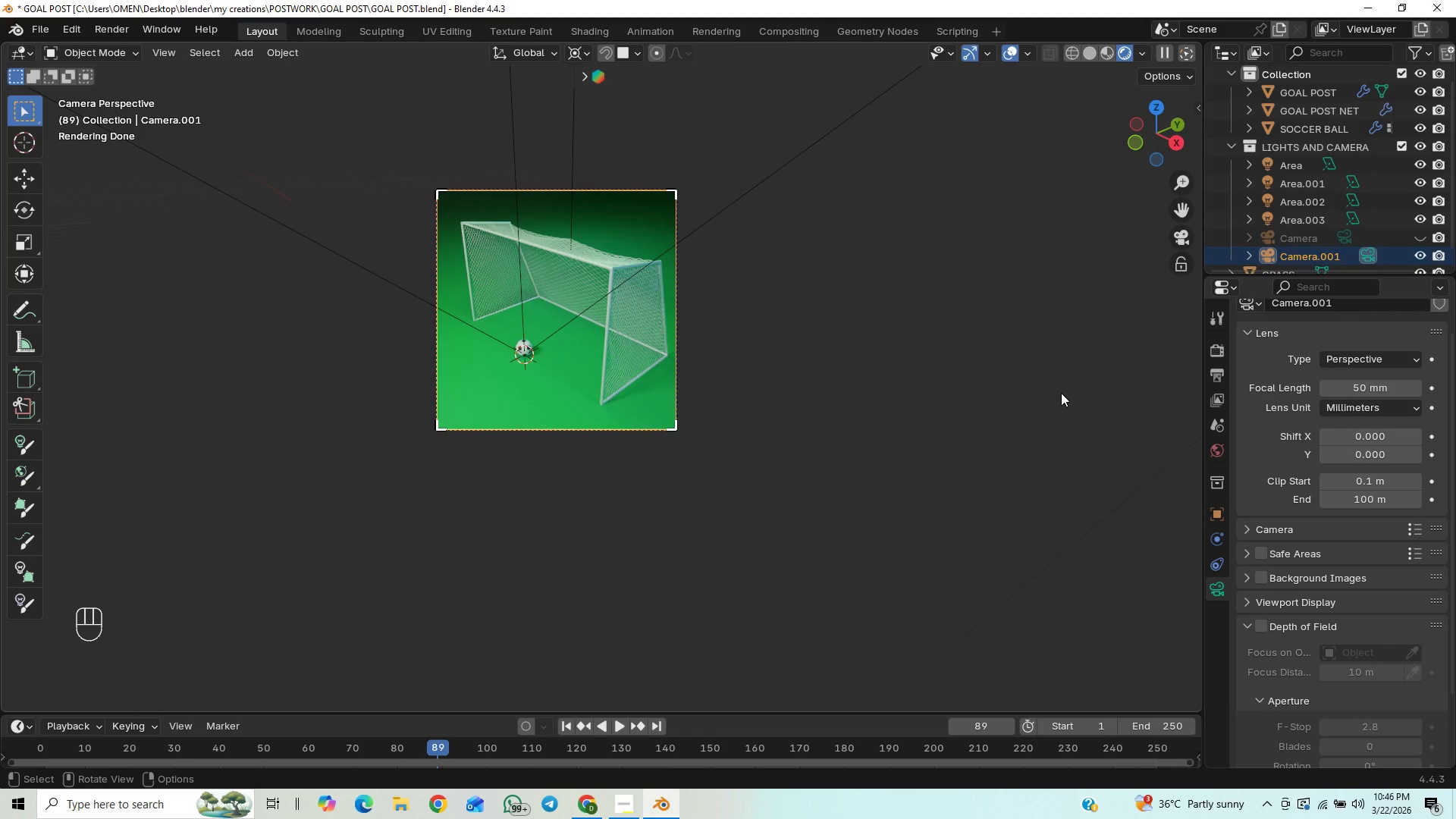 
key(Numpad1)
 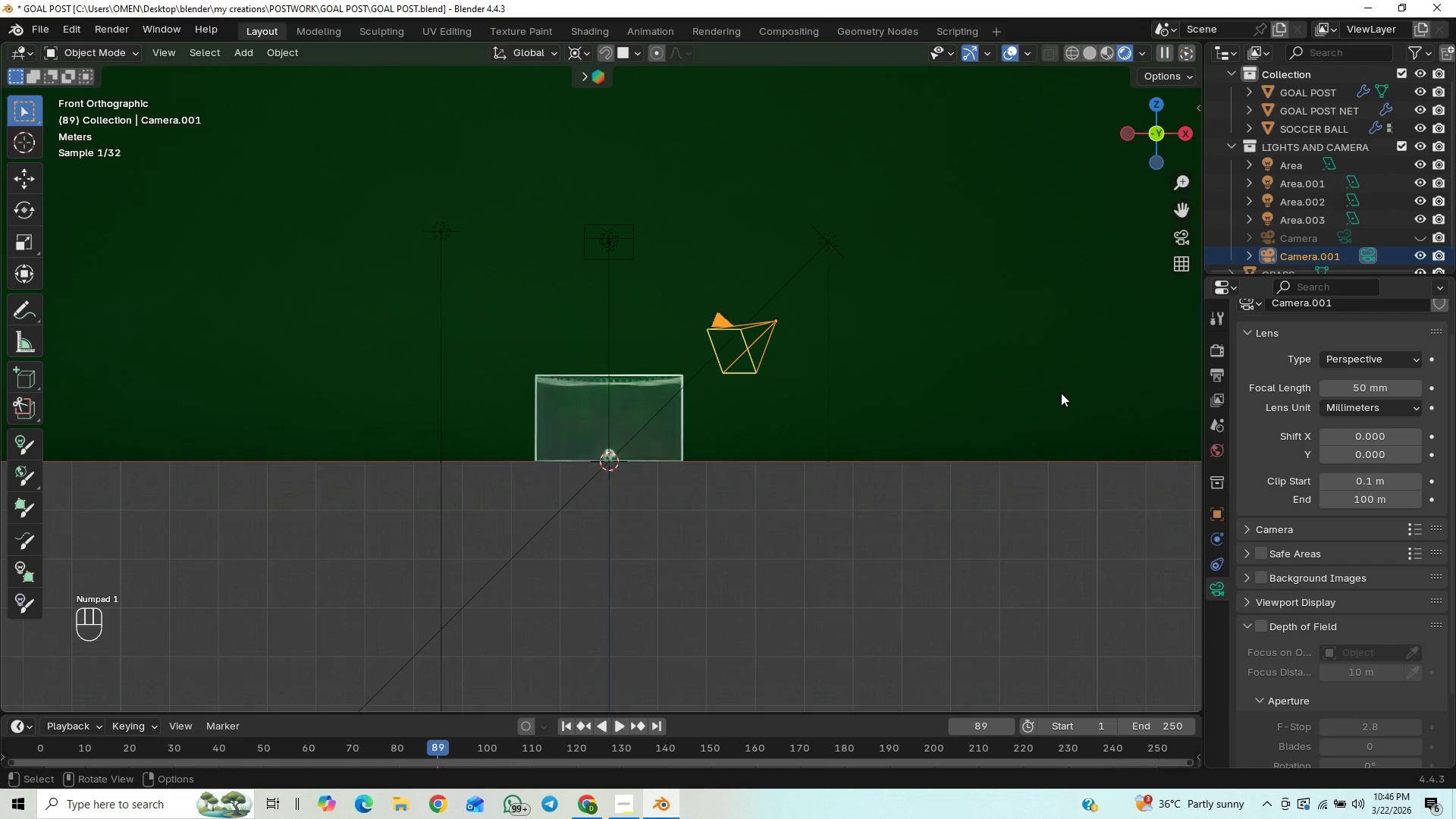 
key(Alt+Control+Numpad0)
 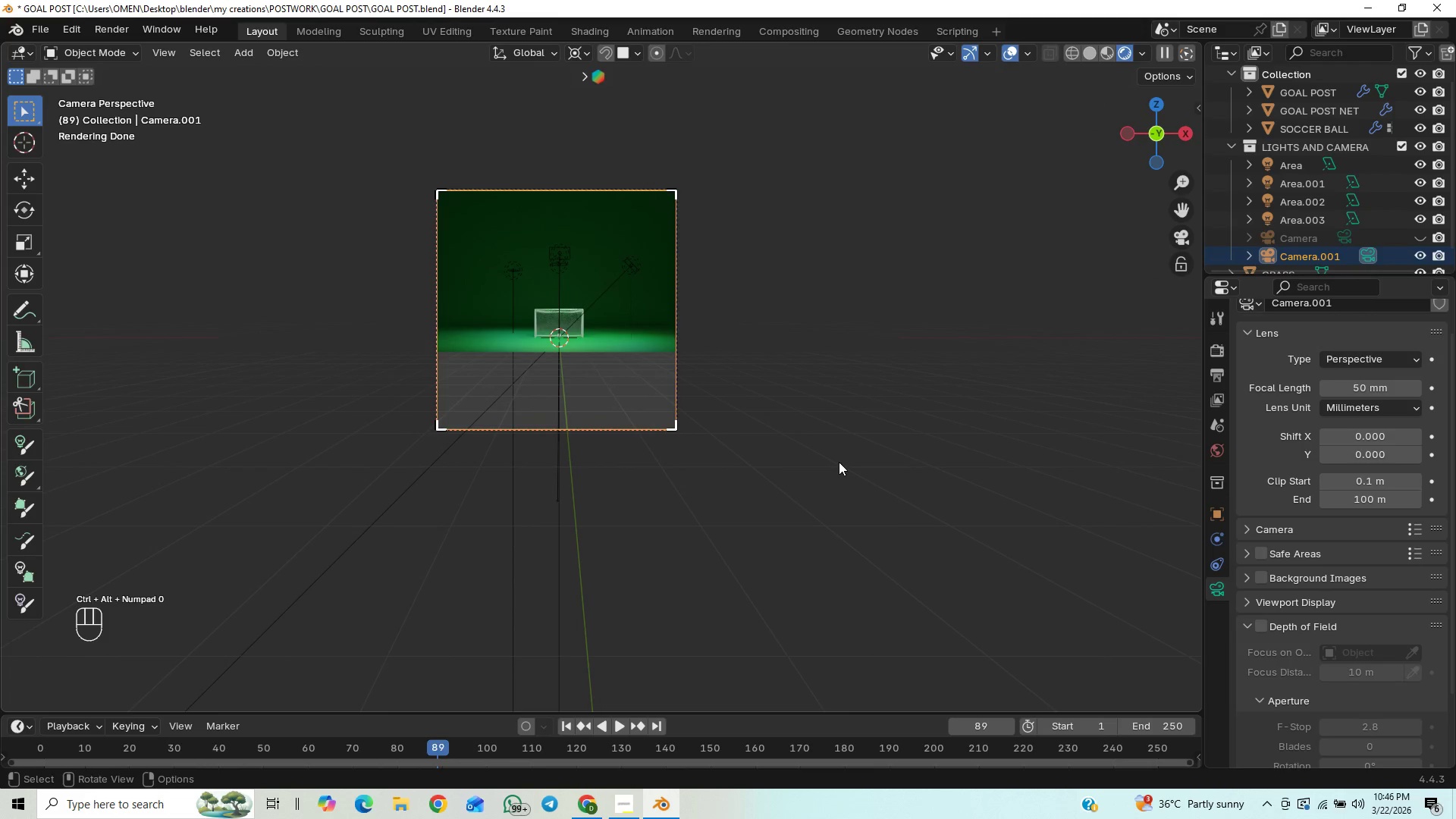 
key(G)
 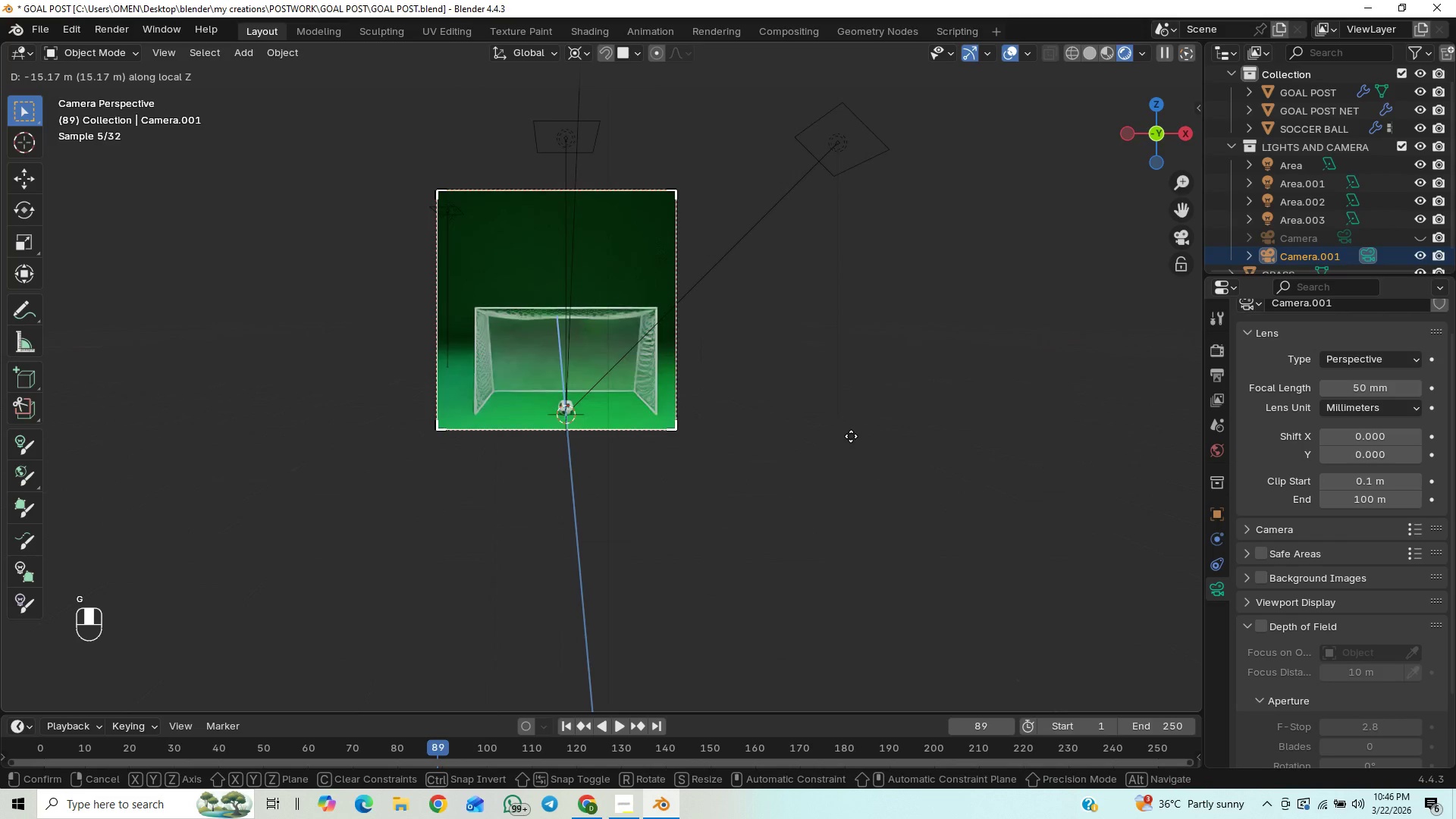 
hold_key(key=ShiftLeft, duration=1.53)
middle_click([852, 443])
 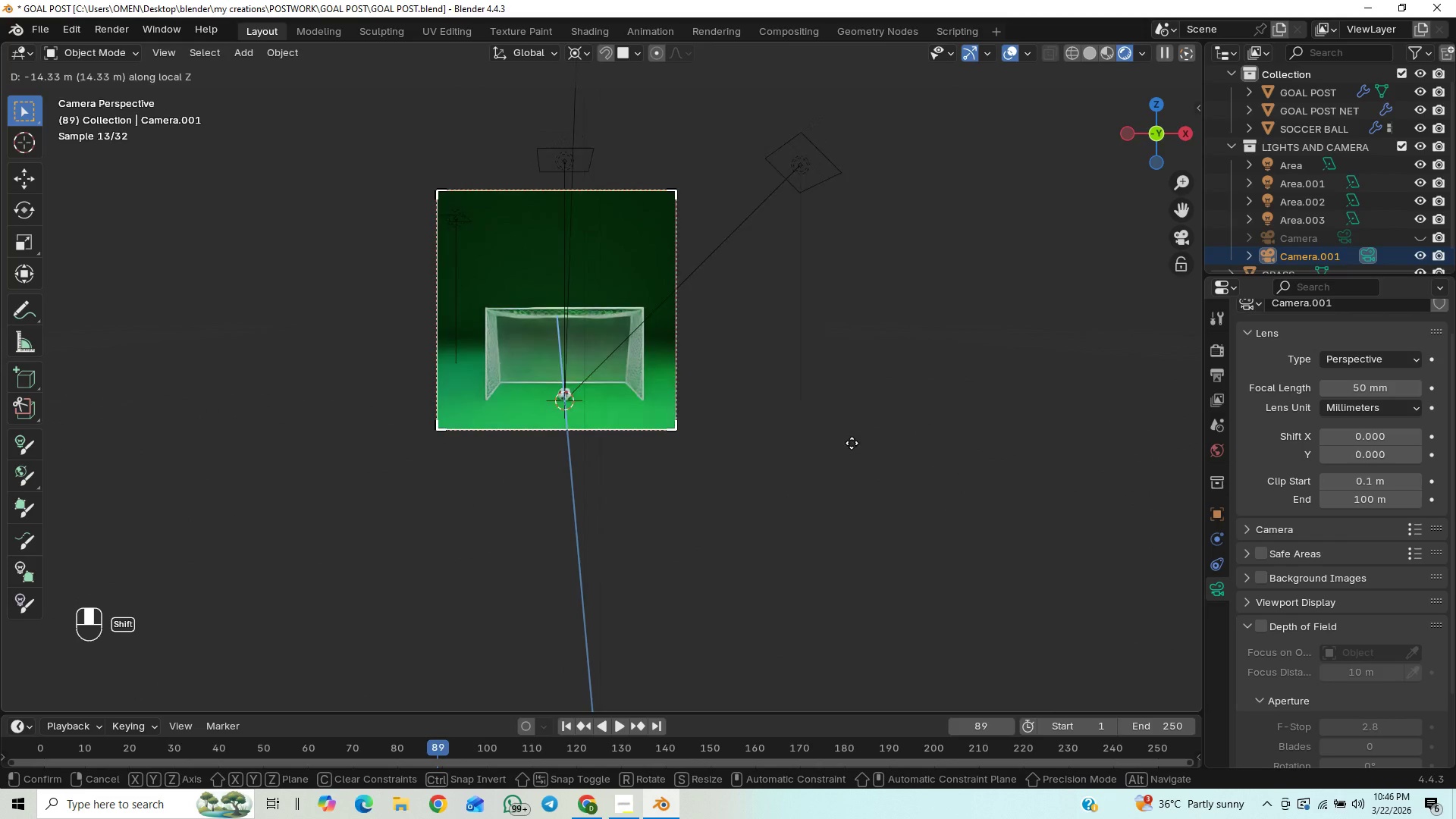 
double_click([852, 443])
 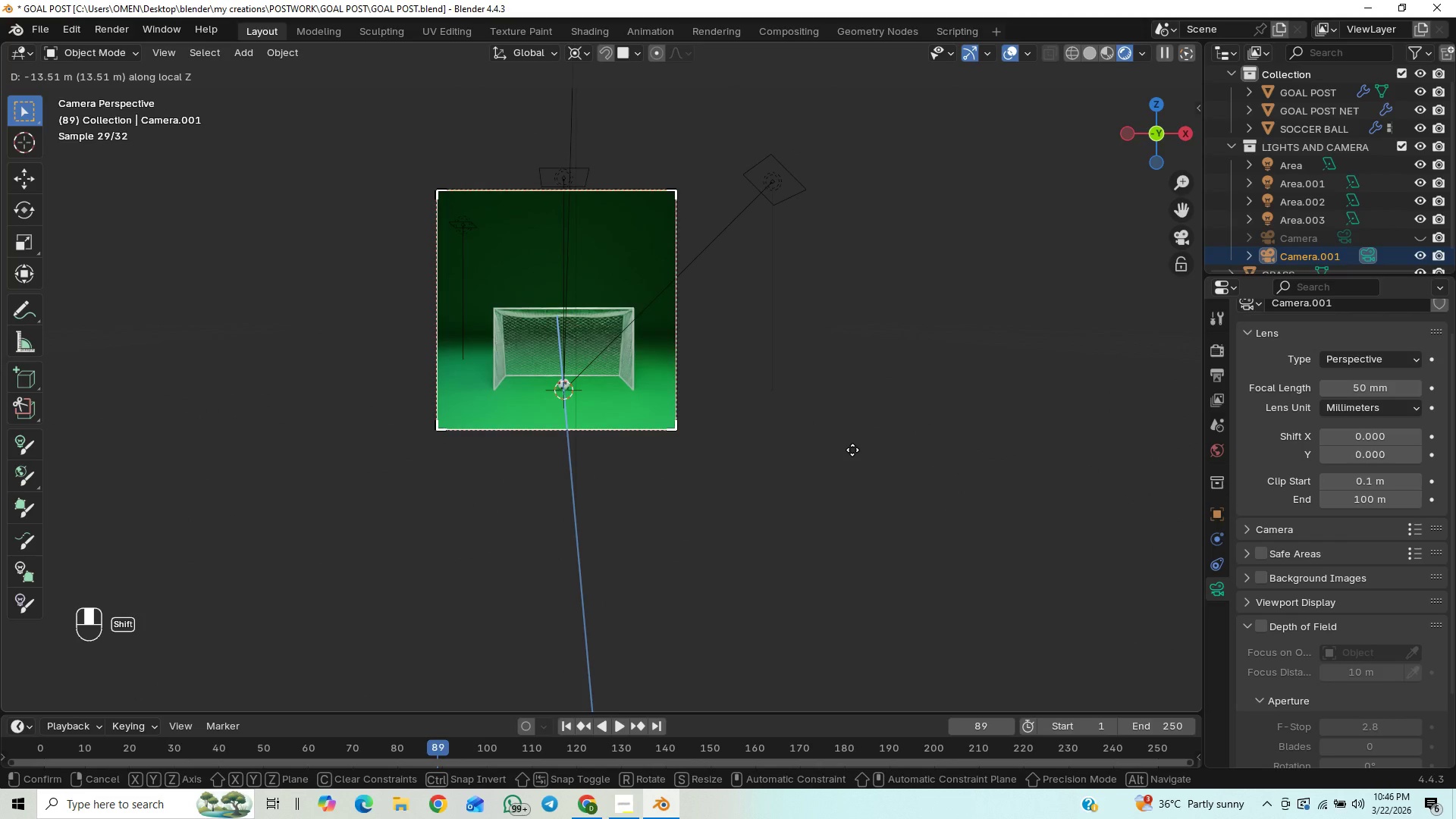 
key(Shift+ShiftLeft)
 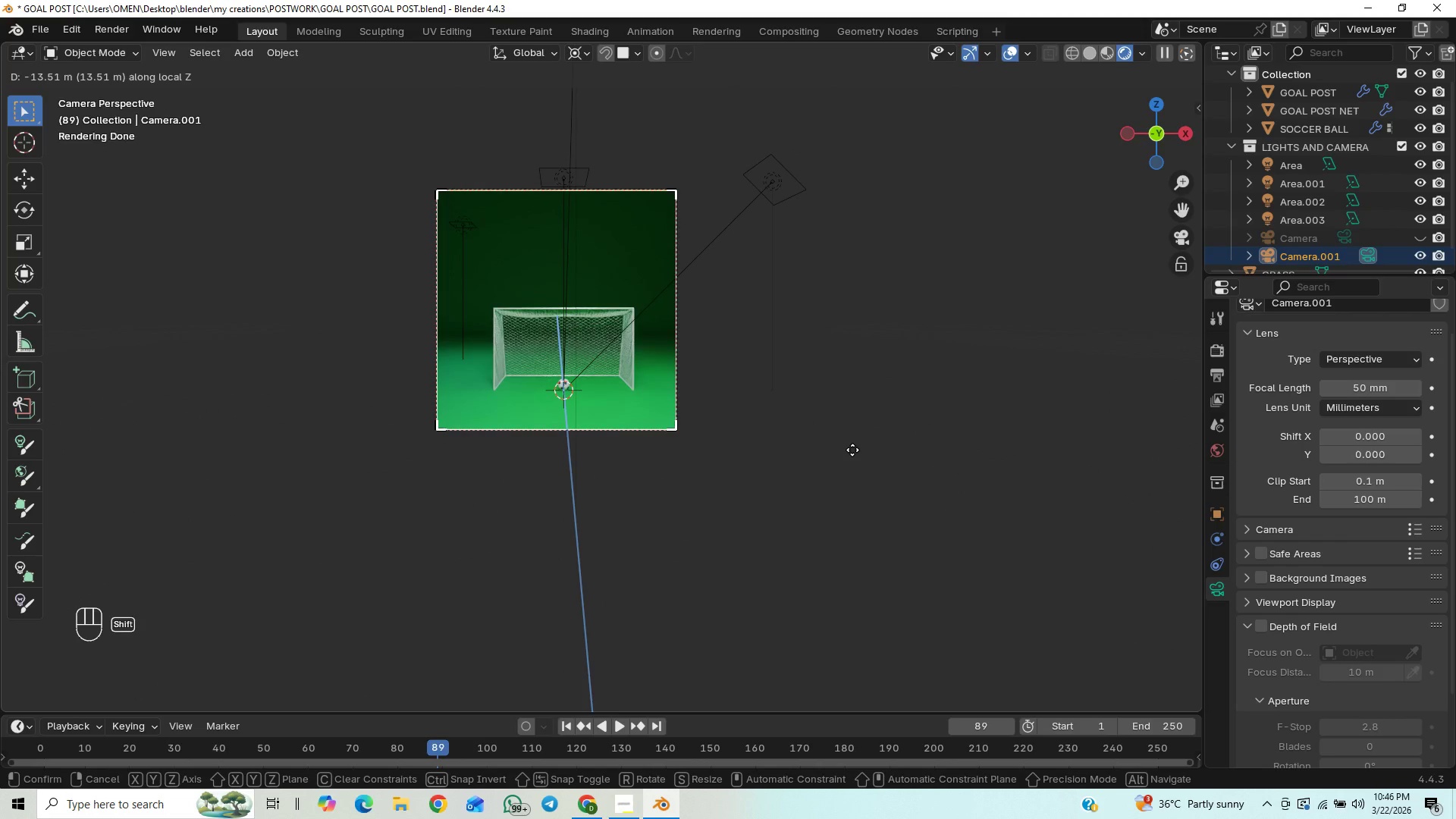 
key(Shift+ShiftLeft)
 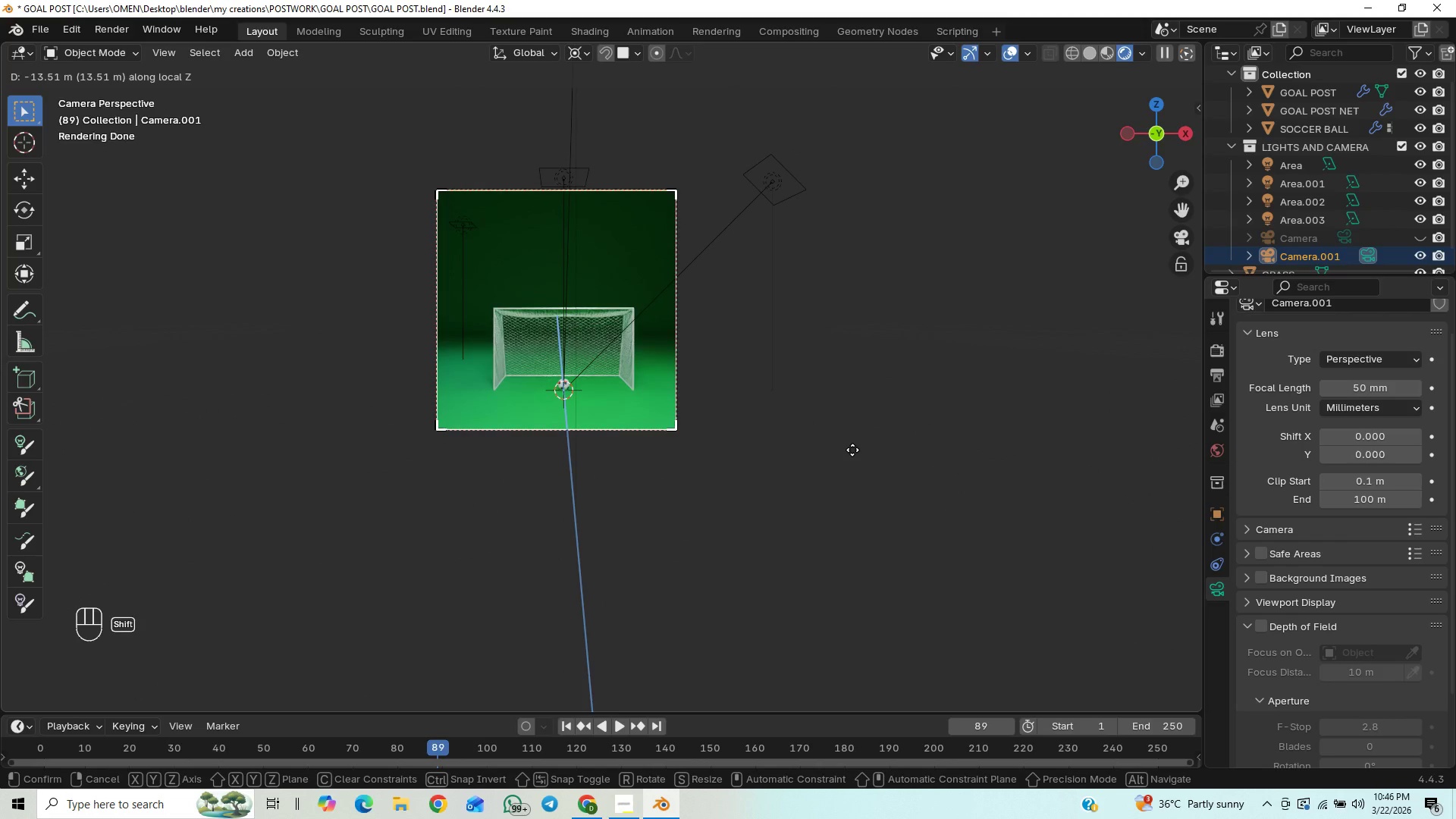 
key(Shift+ShiftLeft)
 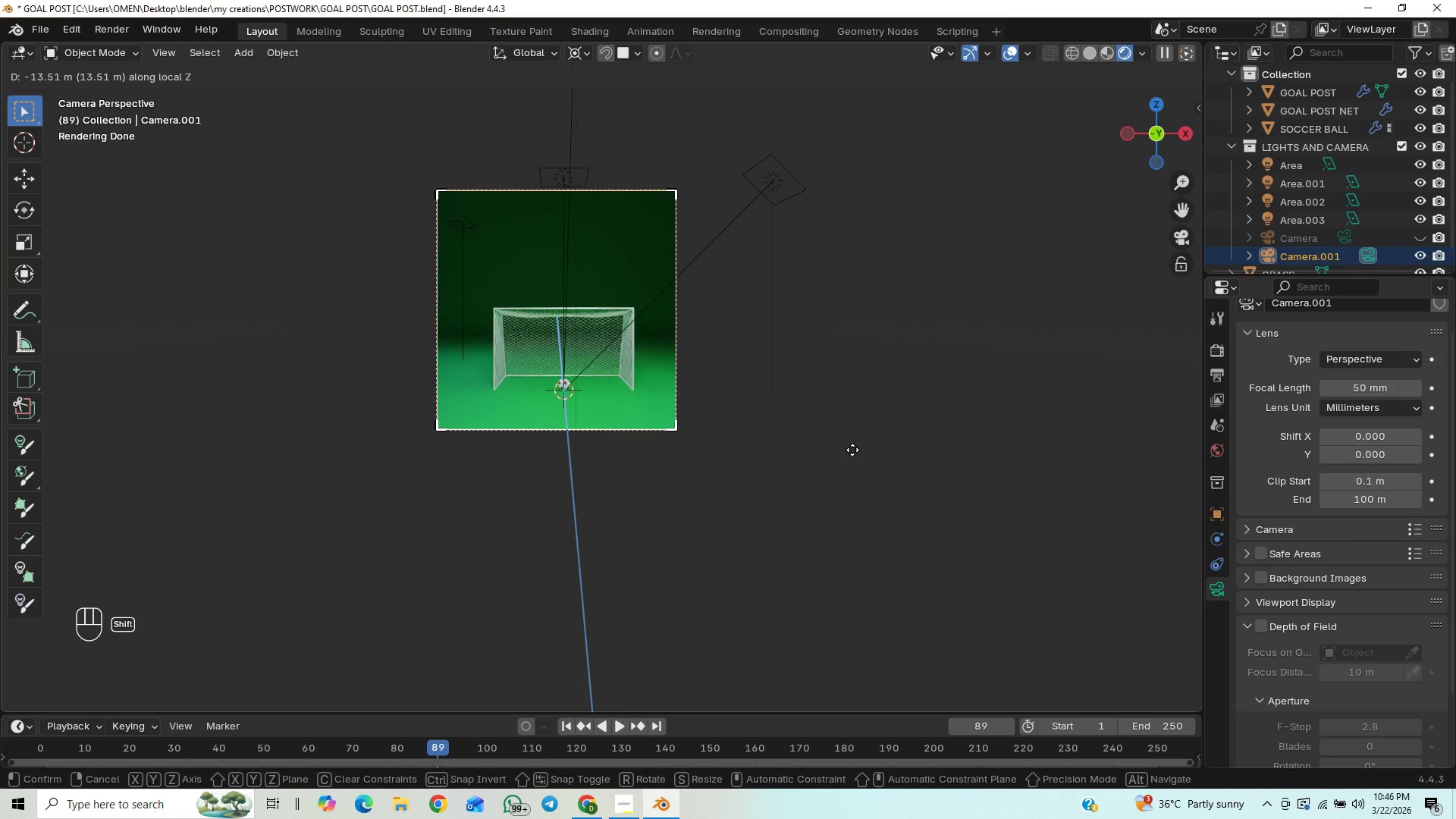 
key(Shift+ShiftLeft)
 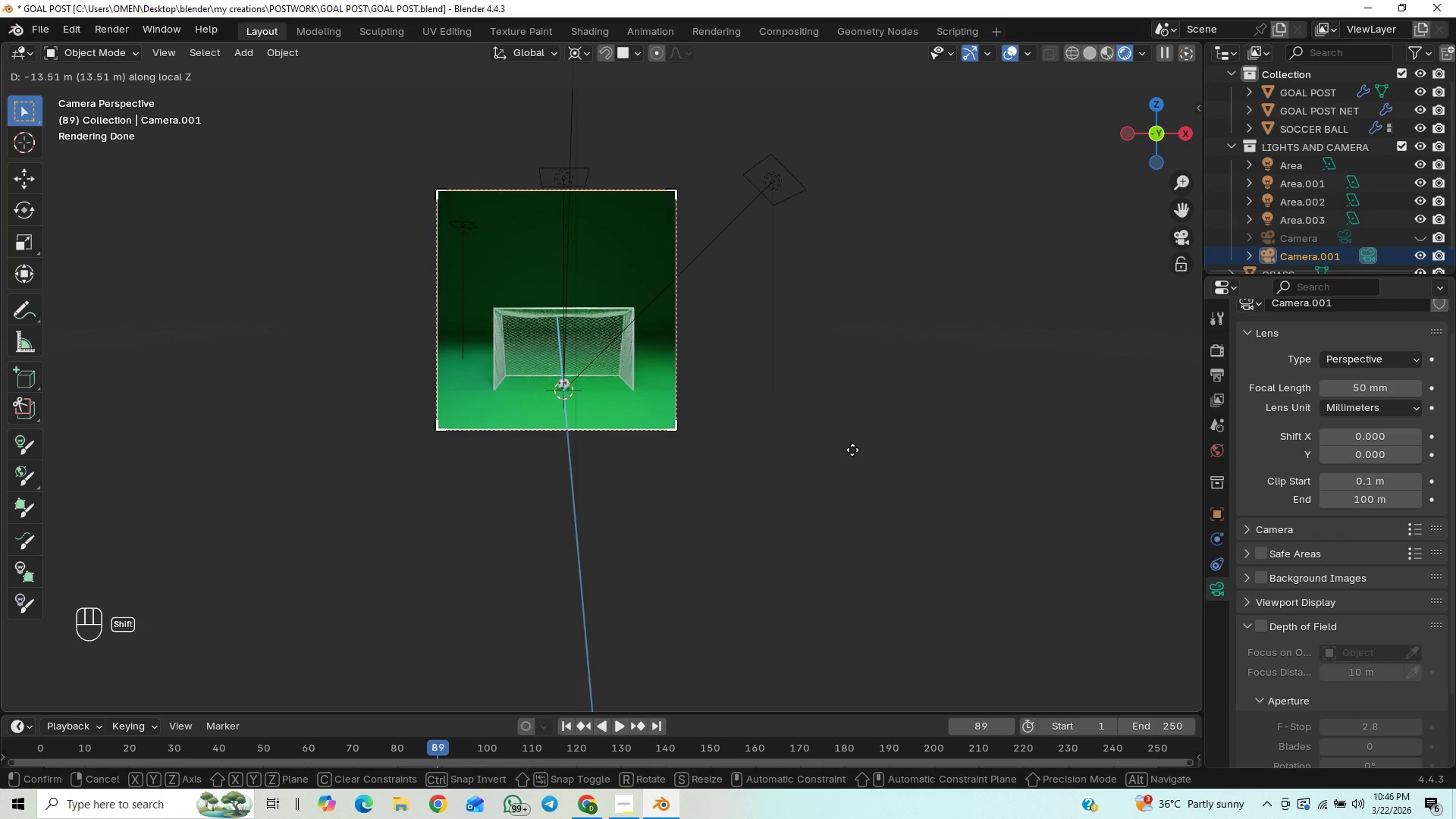 
key(Shift+ShiftLeft)
 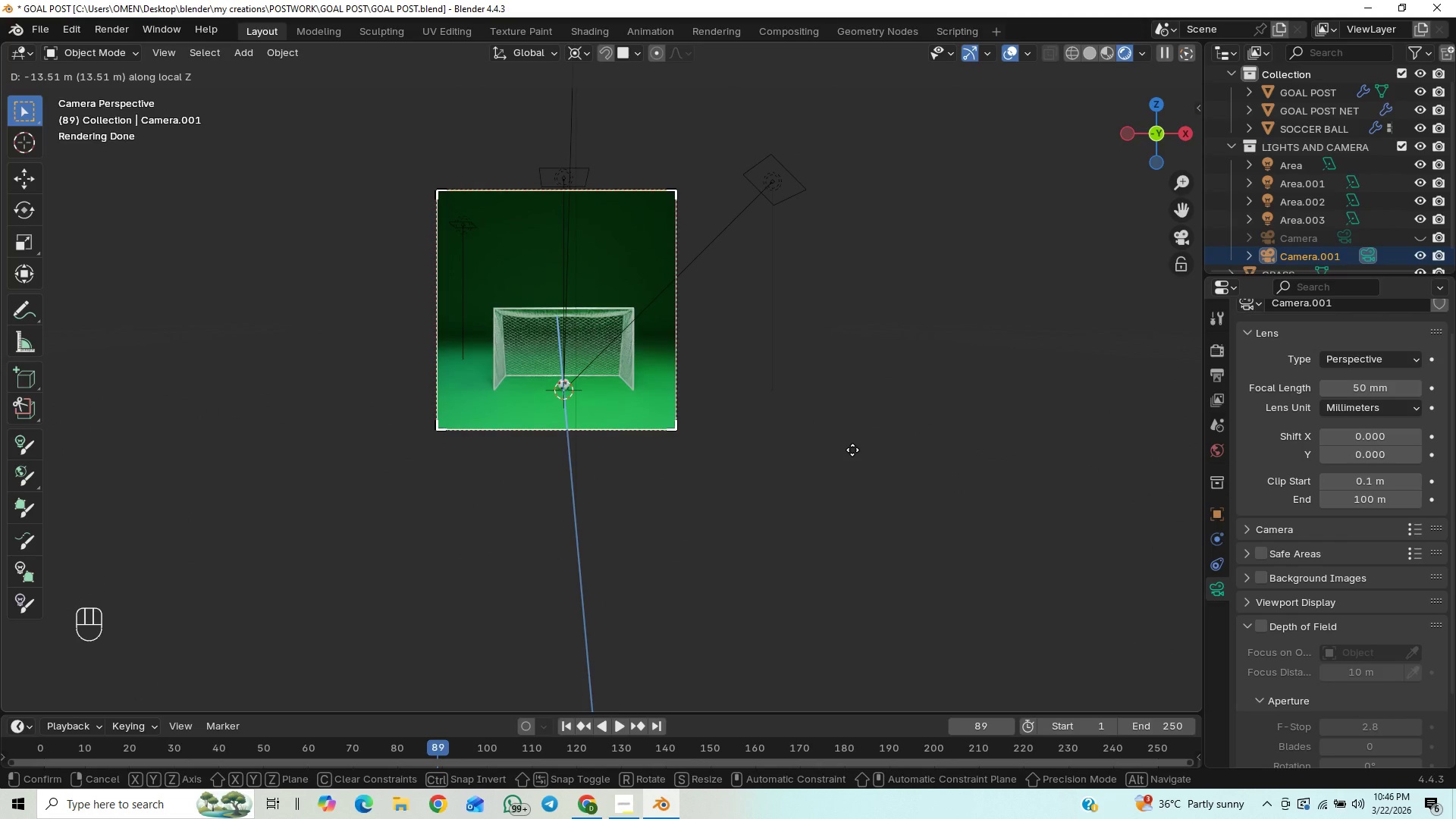 
key(Shift+ShiftLeft)
 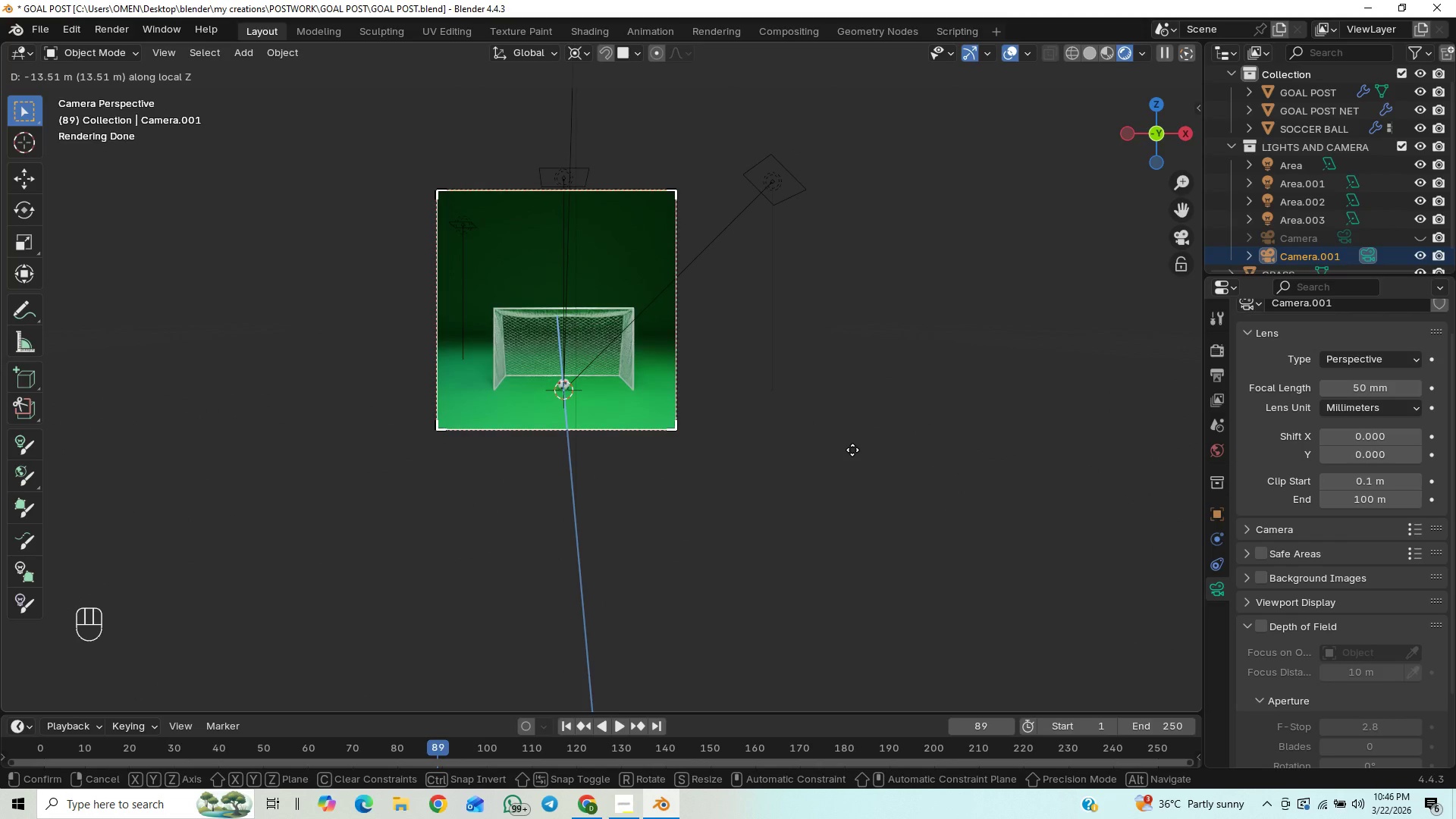 
key(Shift+ShiftLeft)
 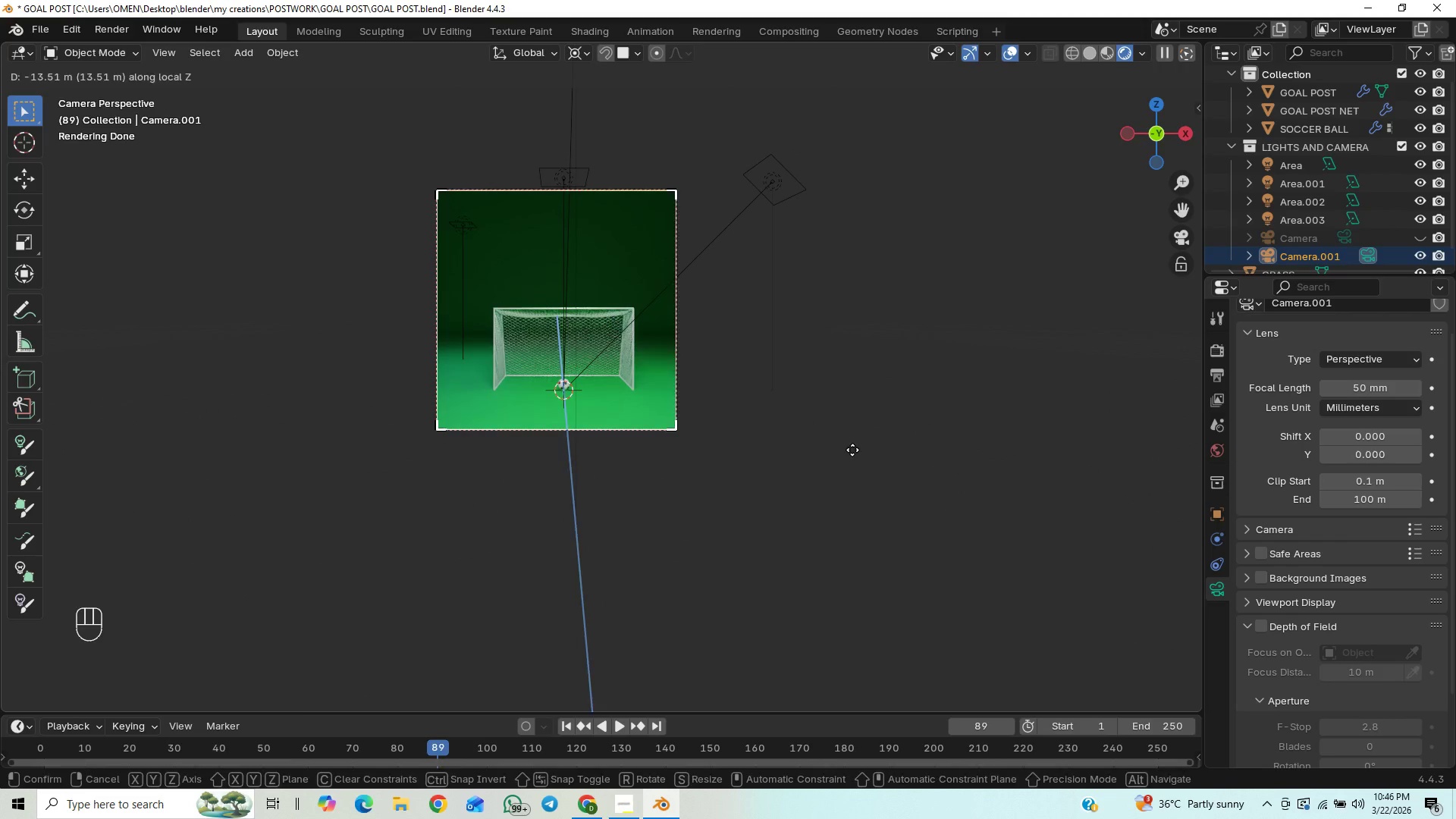 
key(Shift+ShiftLeft)
 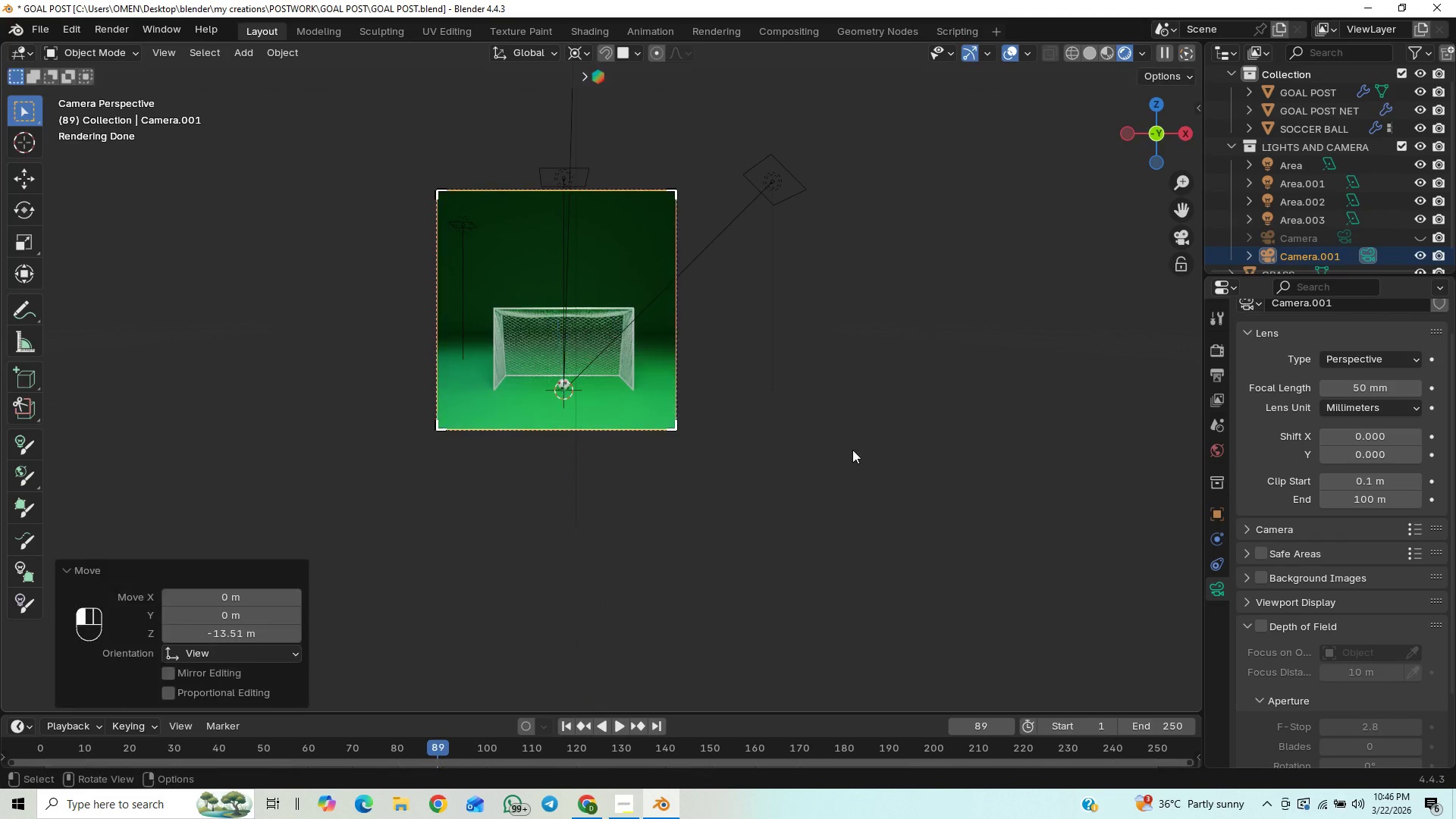 
left_click([852, 450])
 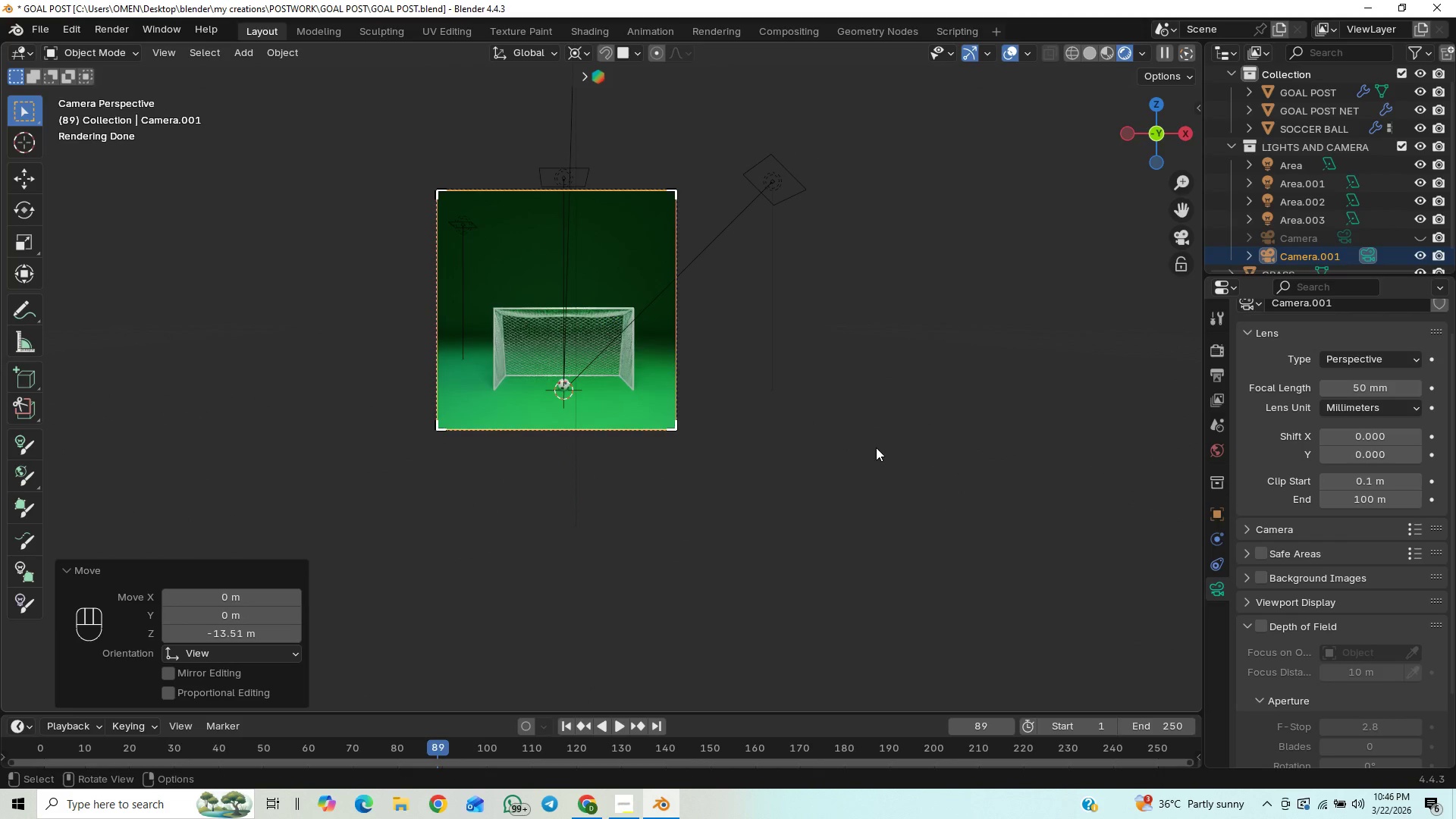 
type(gz)
 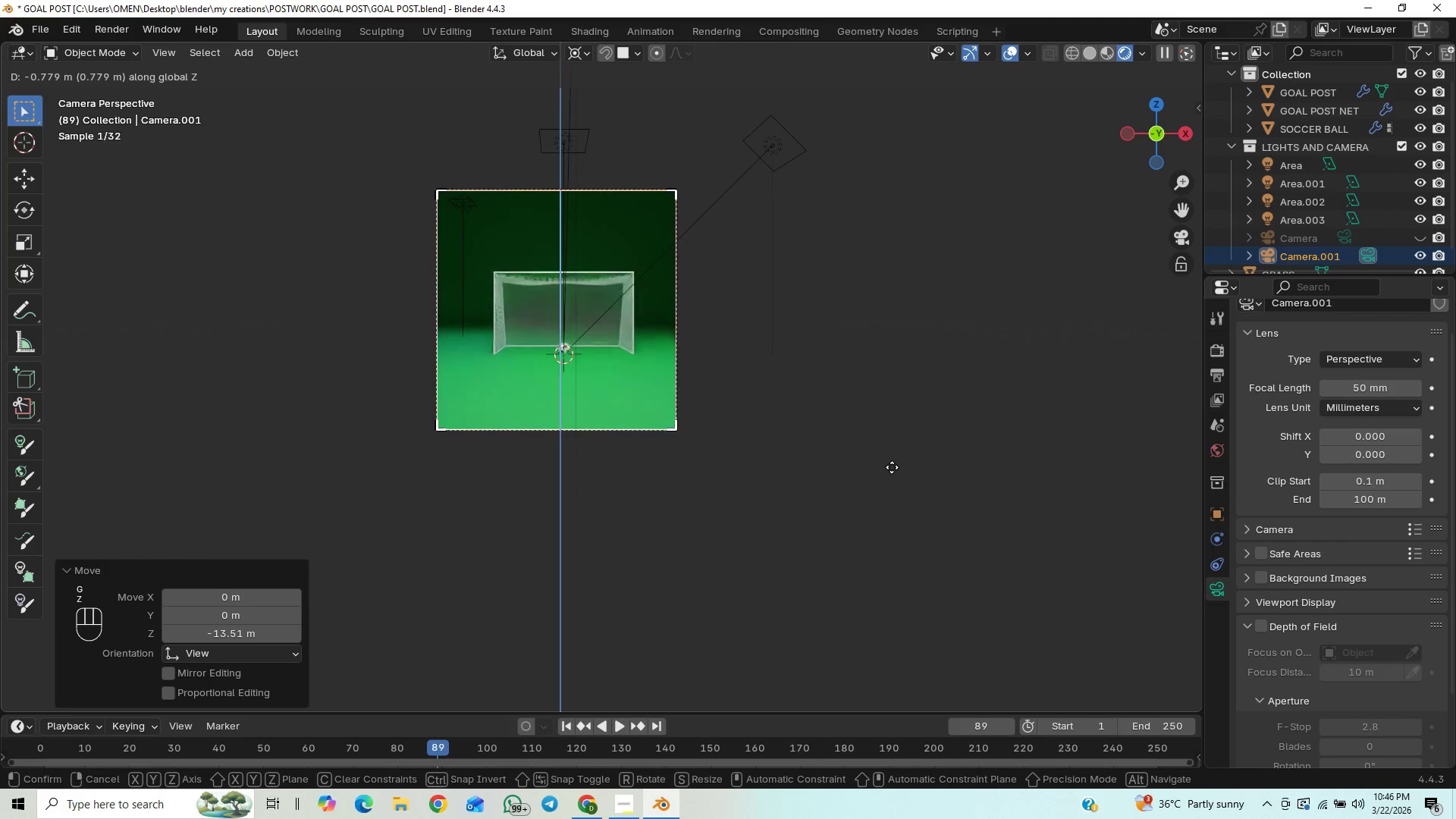 
left_click([892, 467])
 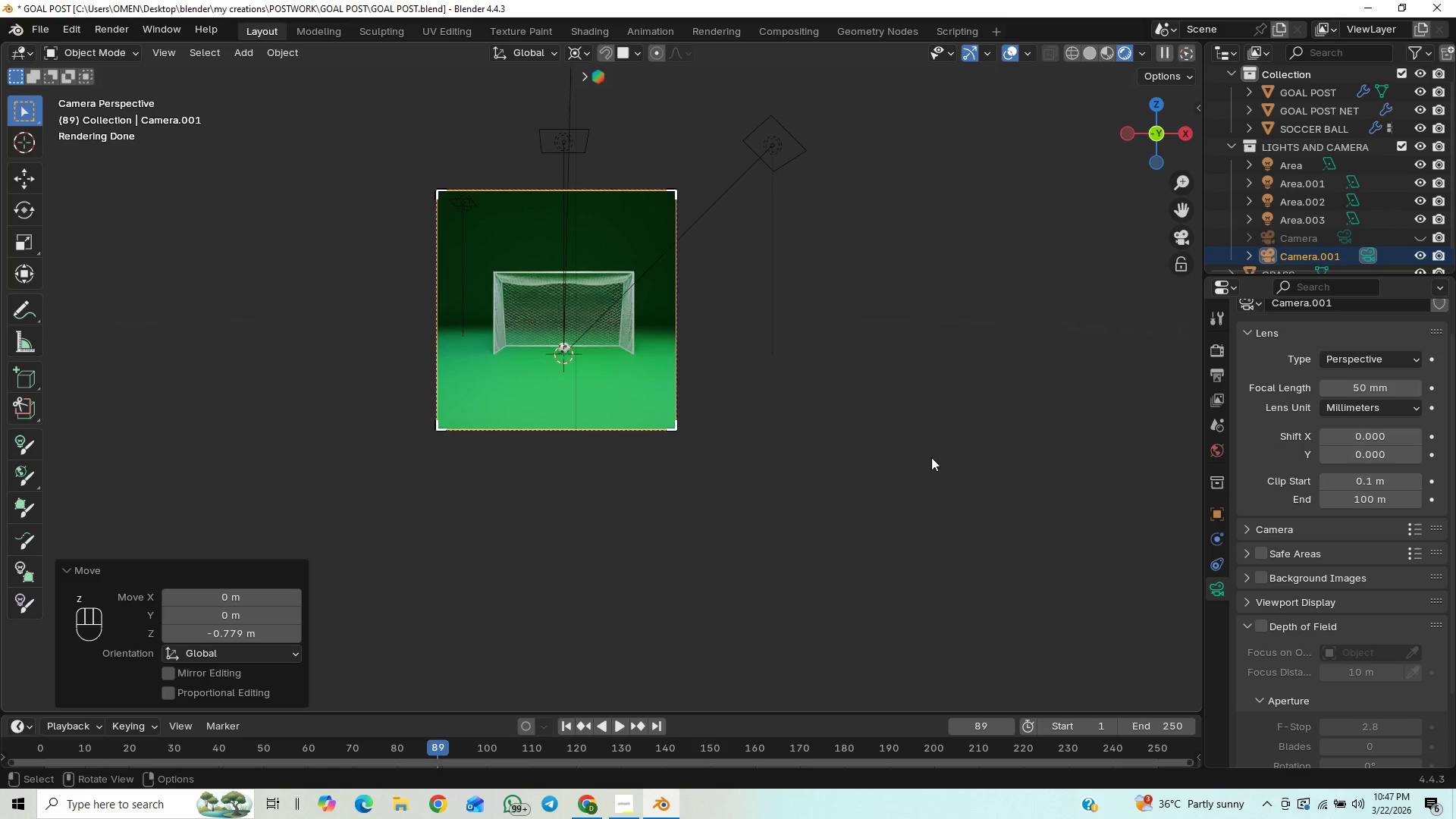 
key(N)
 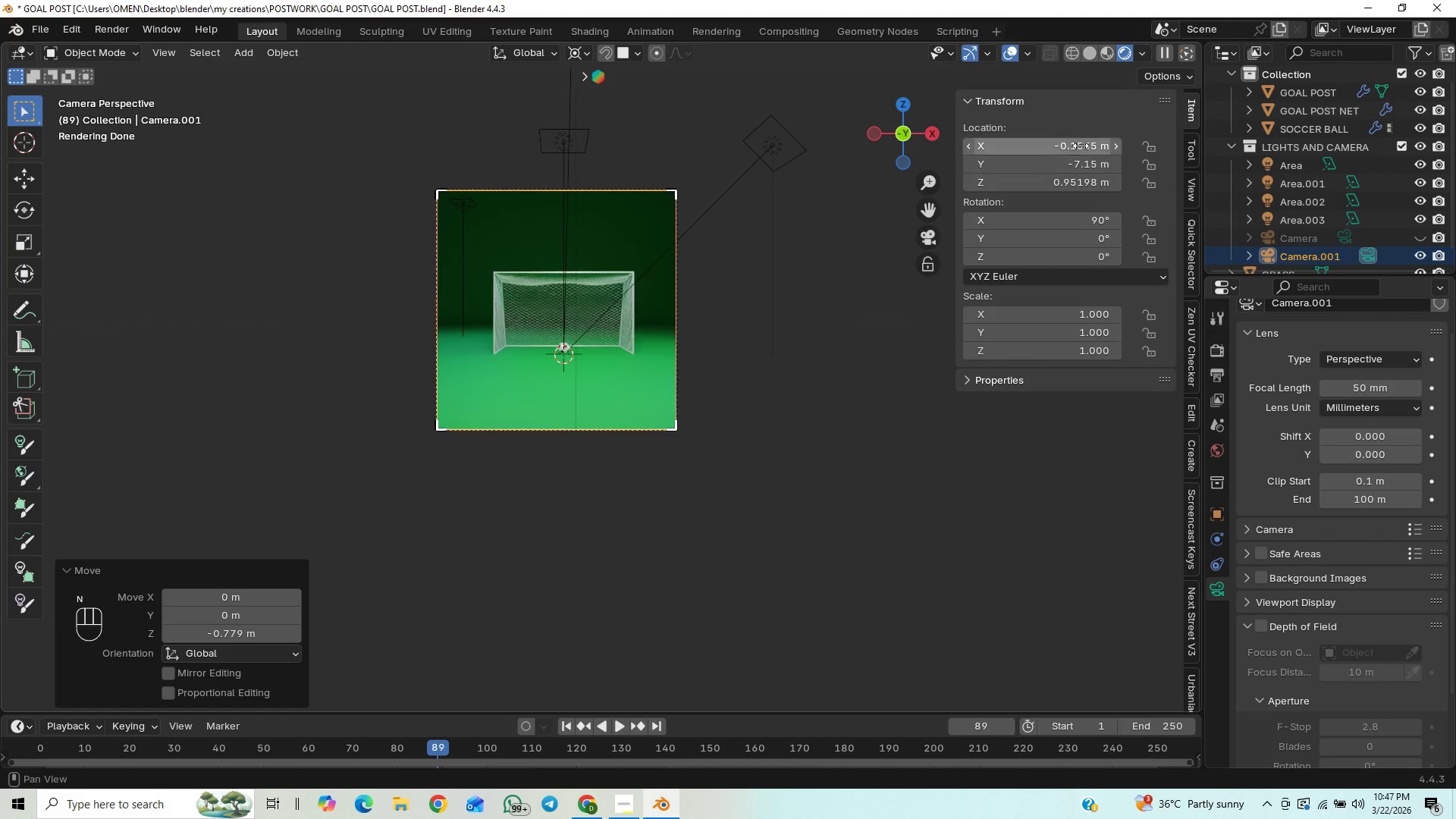 
left_click([1080, 142])
 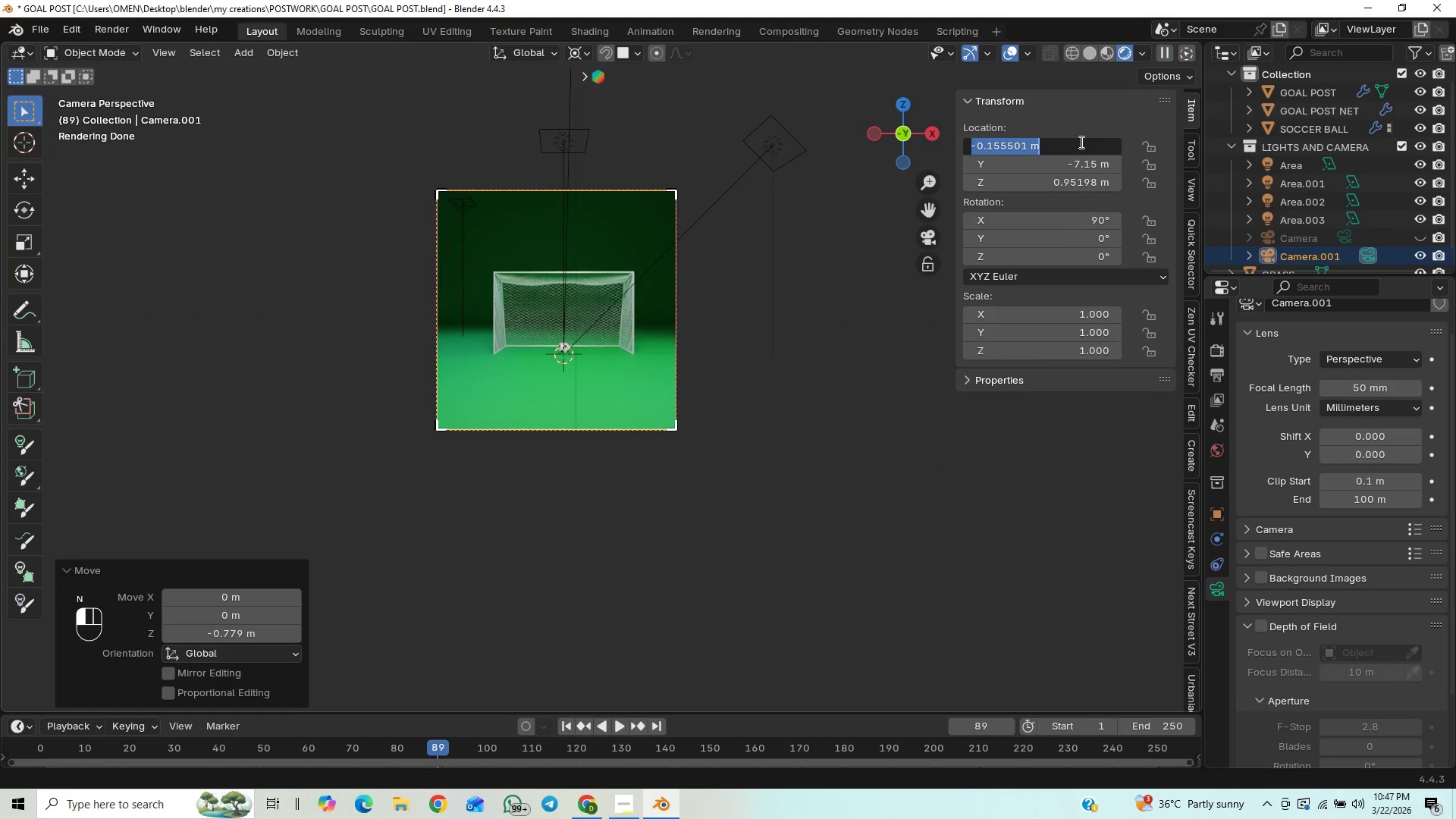 
key(0)
 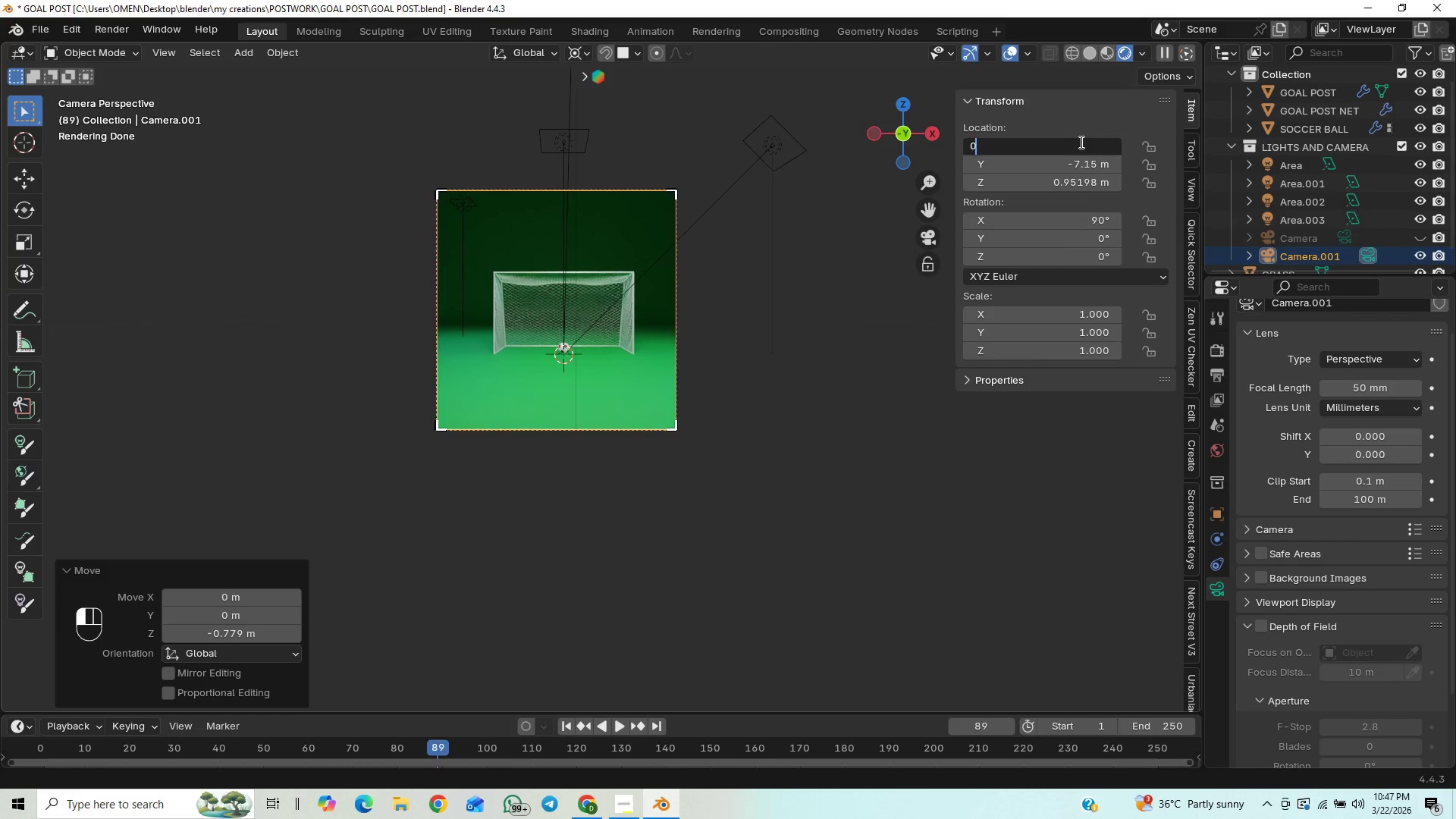 
key(Enter)
 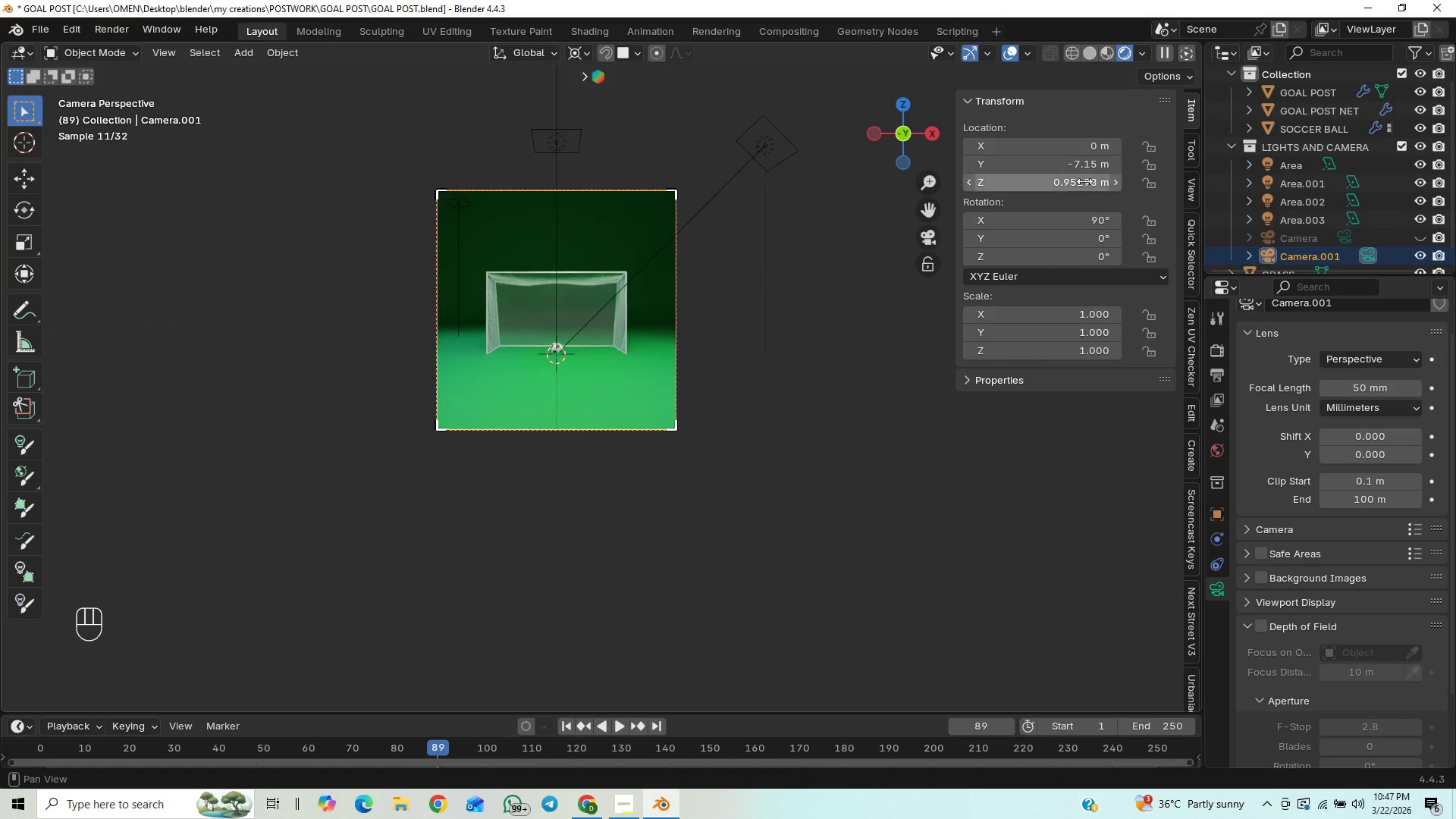 
left_click([1084, 185])
 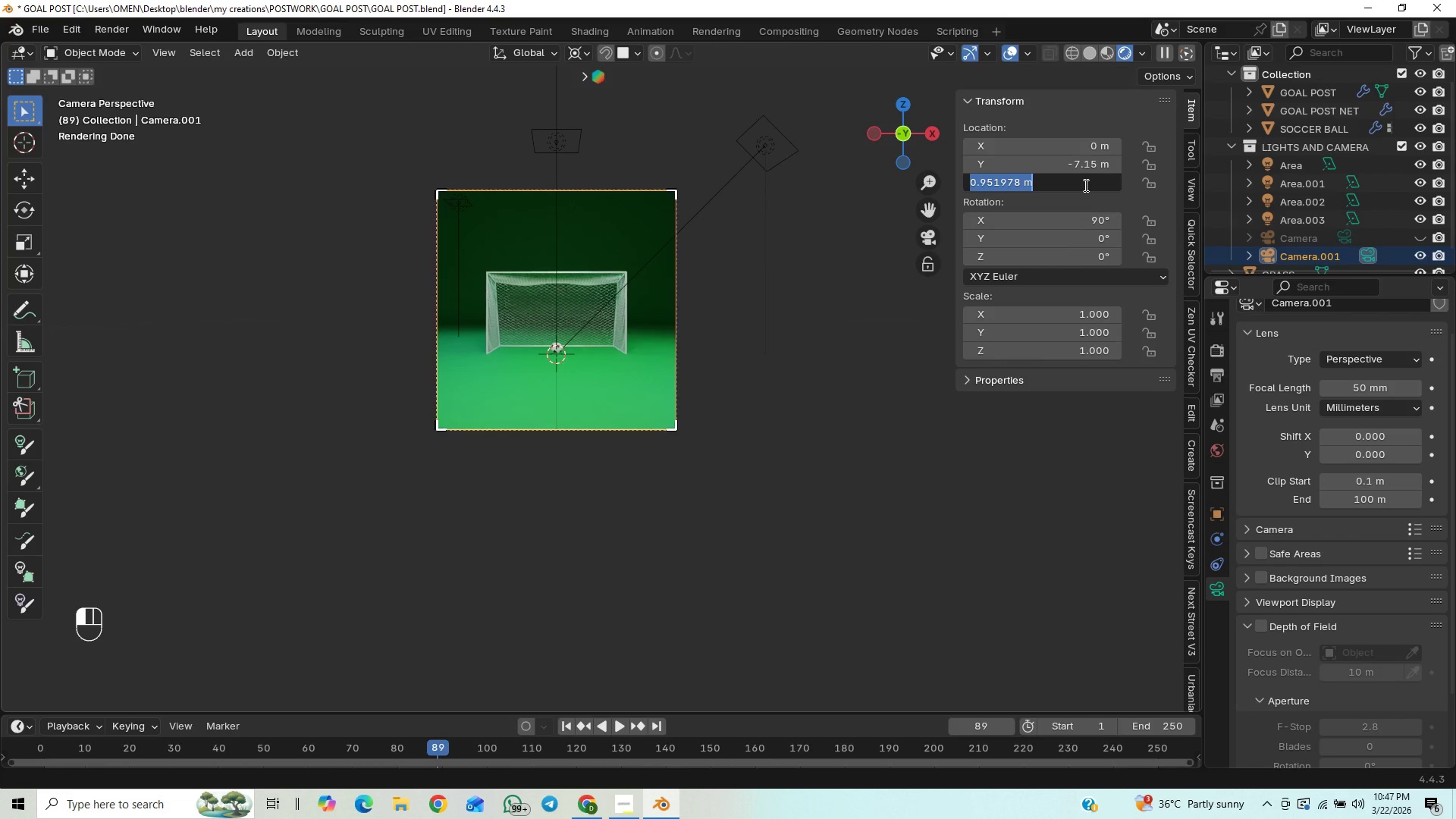 
key(0)
 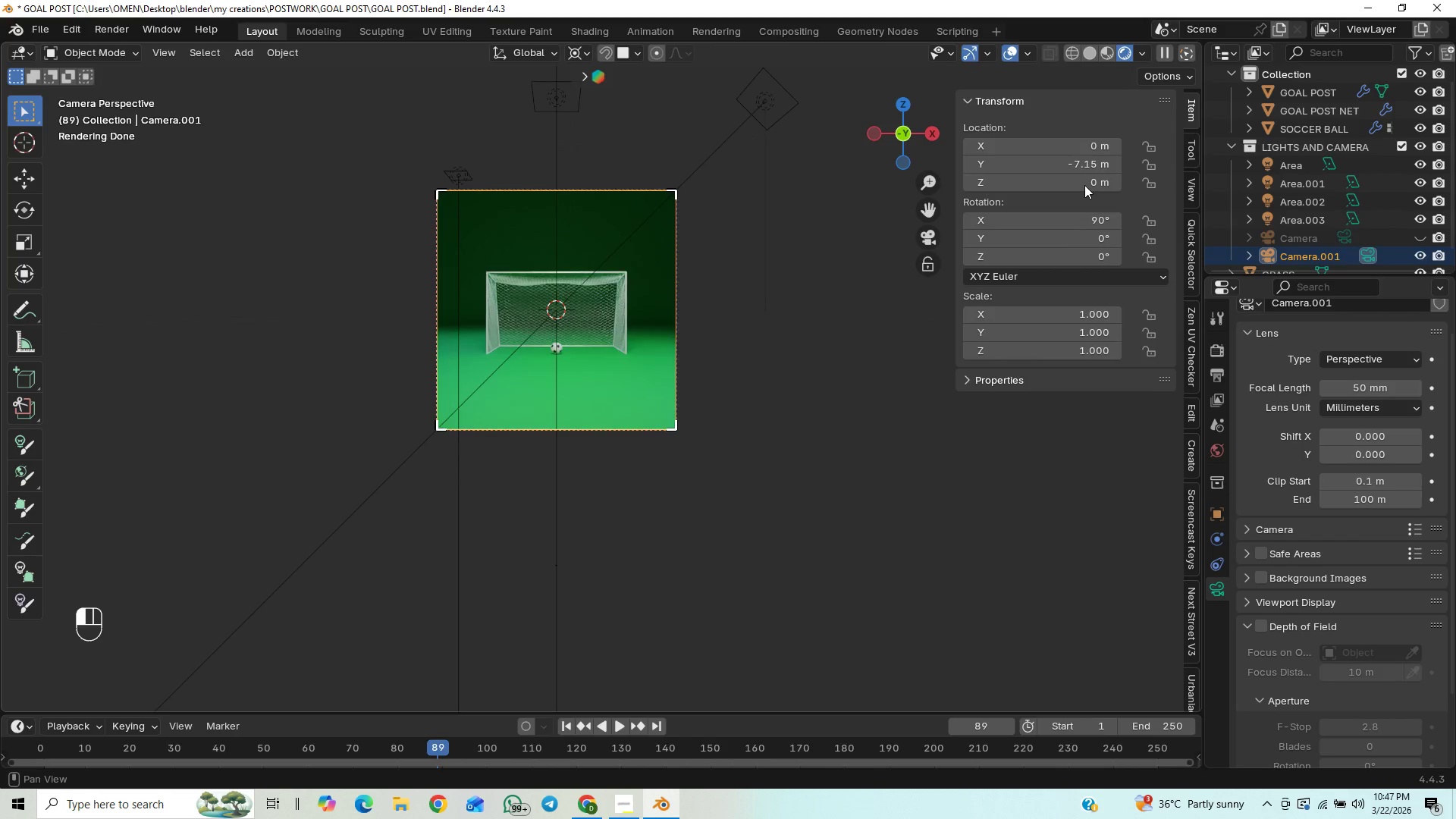 
key(Enter)
 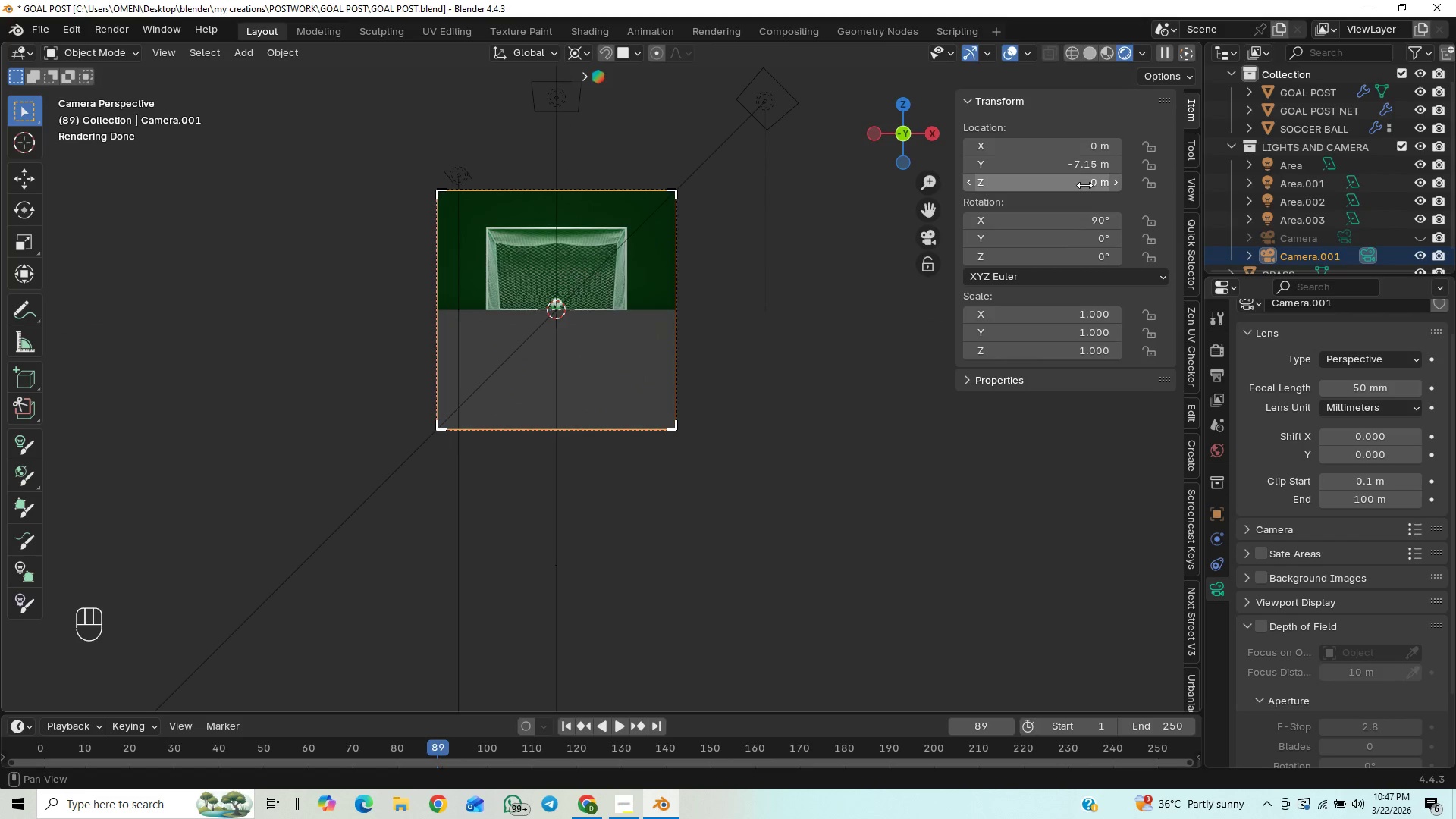 
key(Control+Z)
 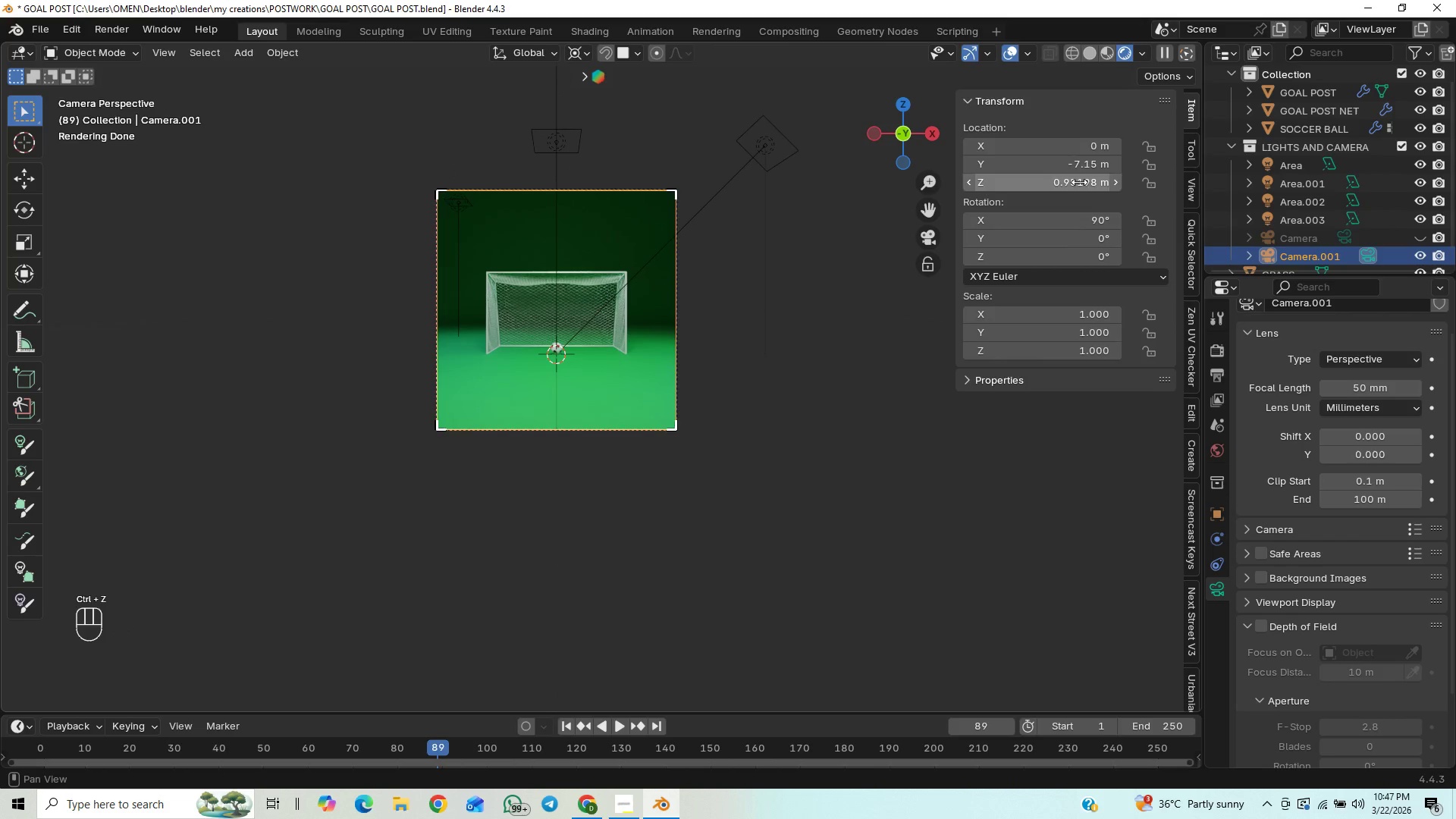 
left_click_drag(start_coordinate=[1079, 182], to_coordinate=[1072, 194])
 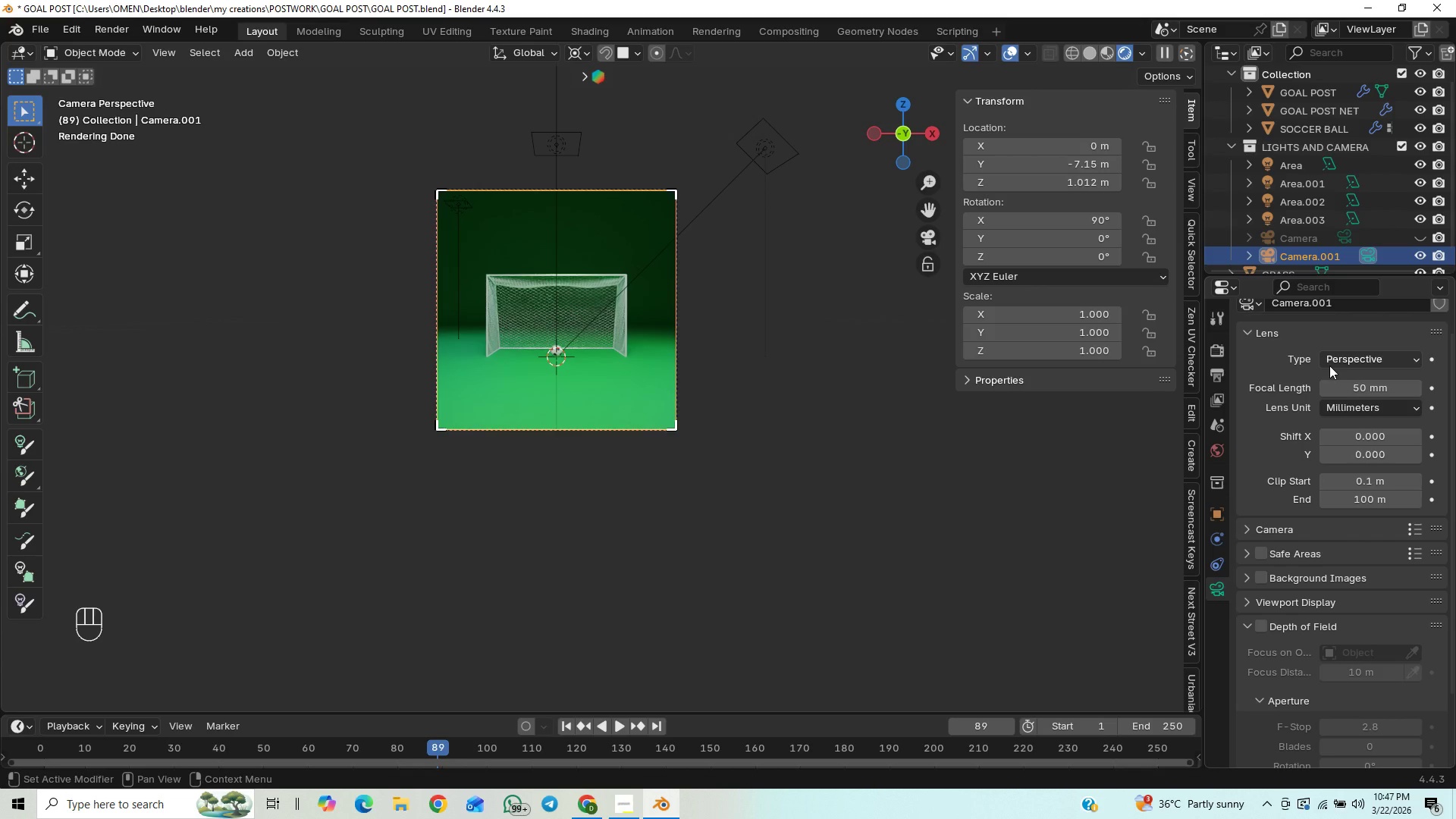 
left_click_drag(start_coordinate=[1357, 387], to_coordinate=[227, 392])
 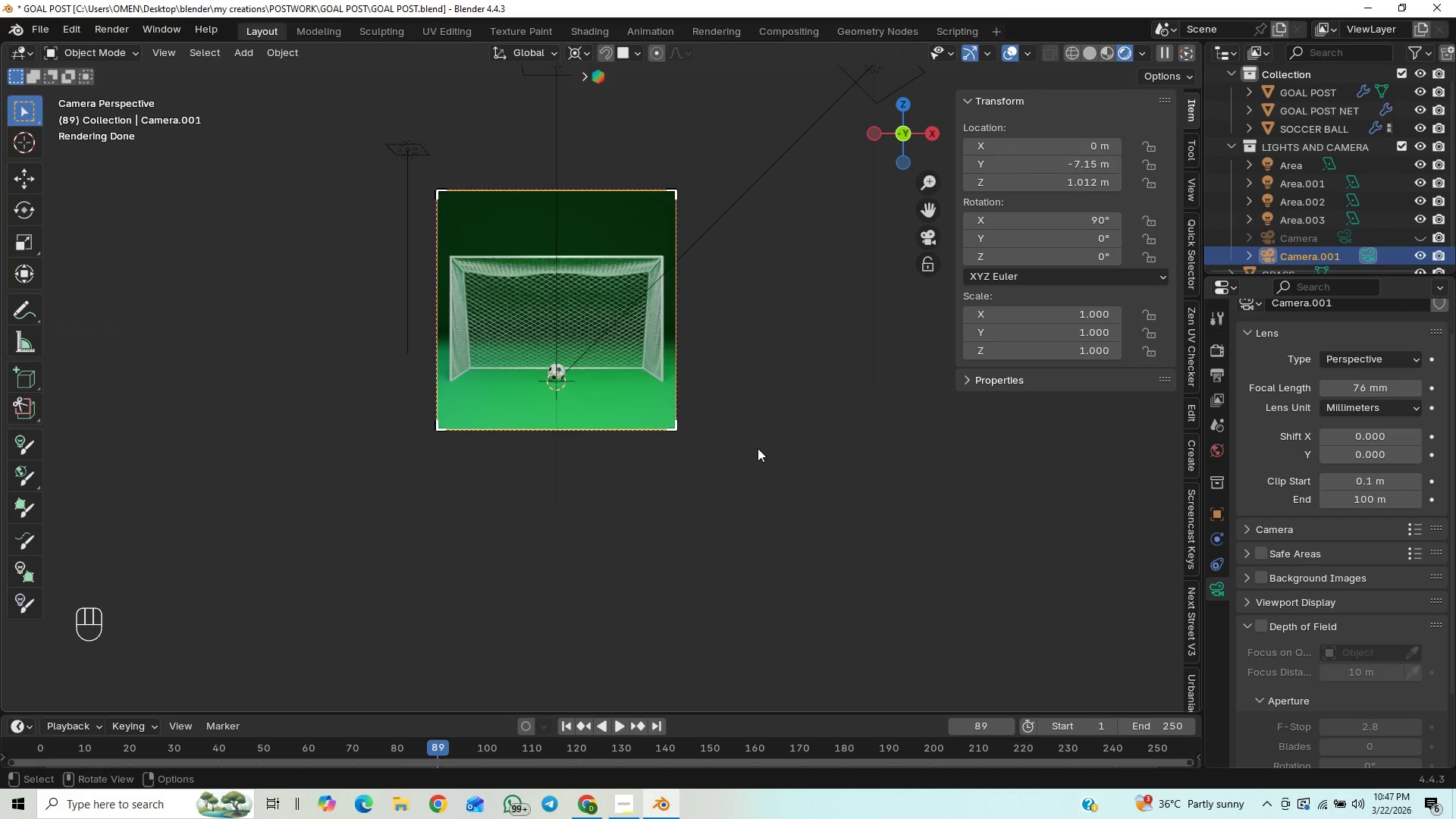 
scroll: coordinate [748, 442], scroll_direction: up, amount: 11.0
 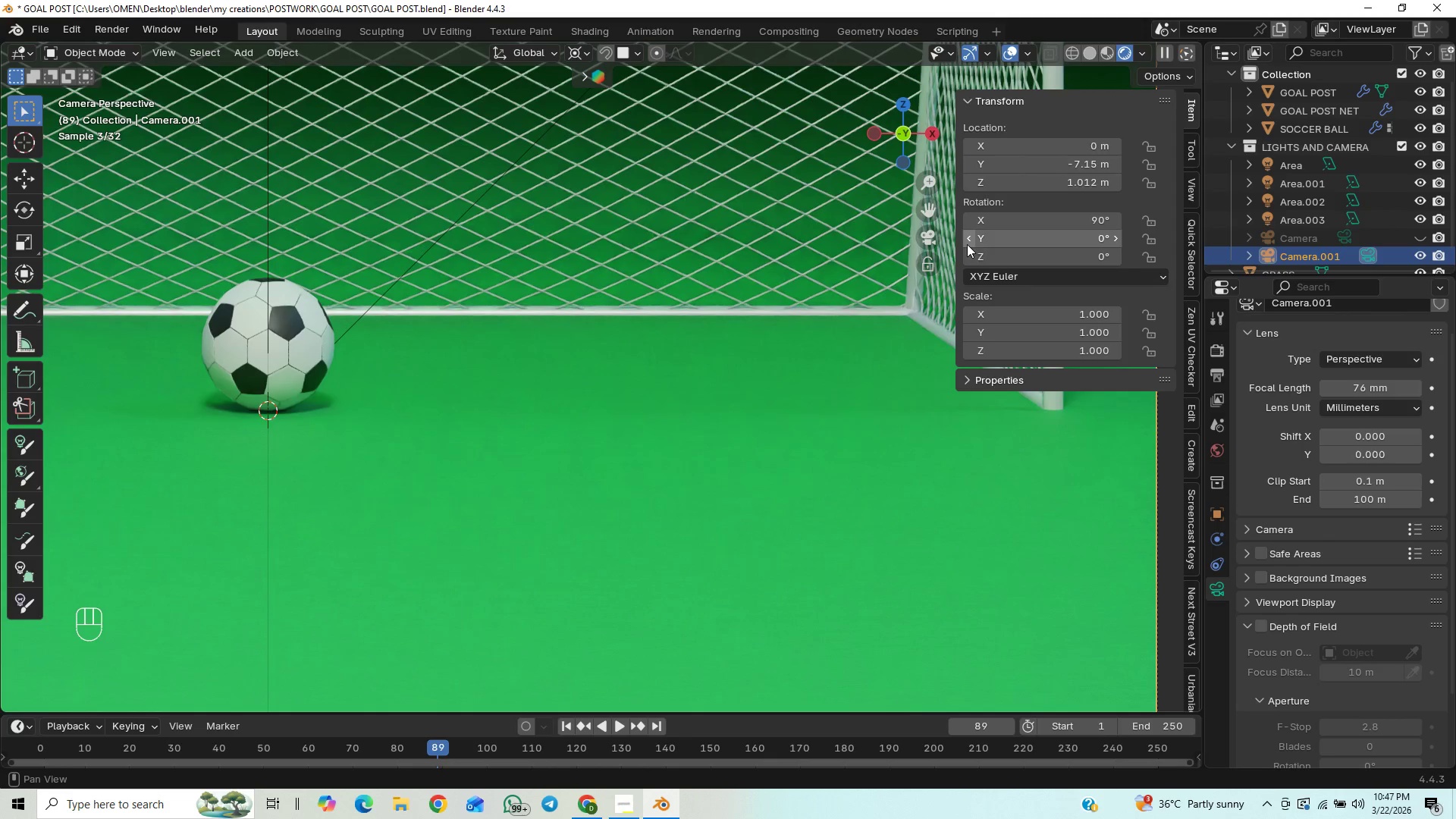 
left_click([934, 241])
 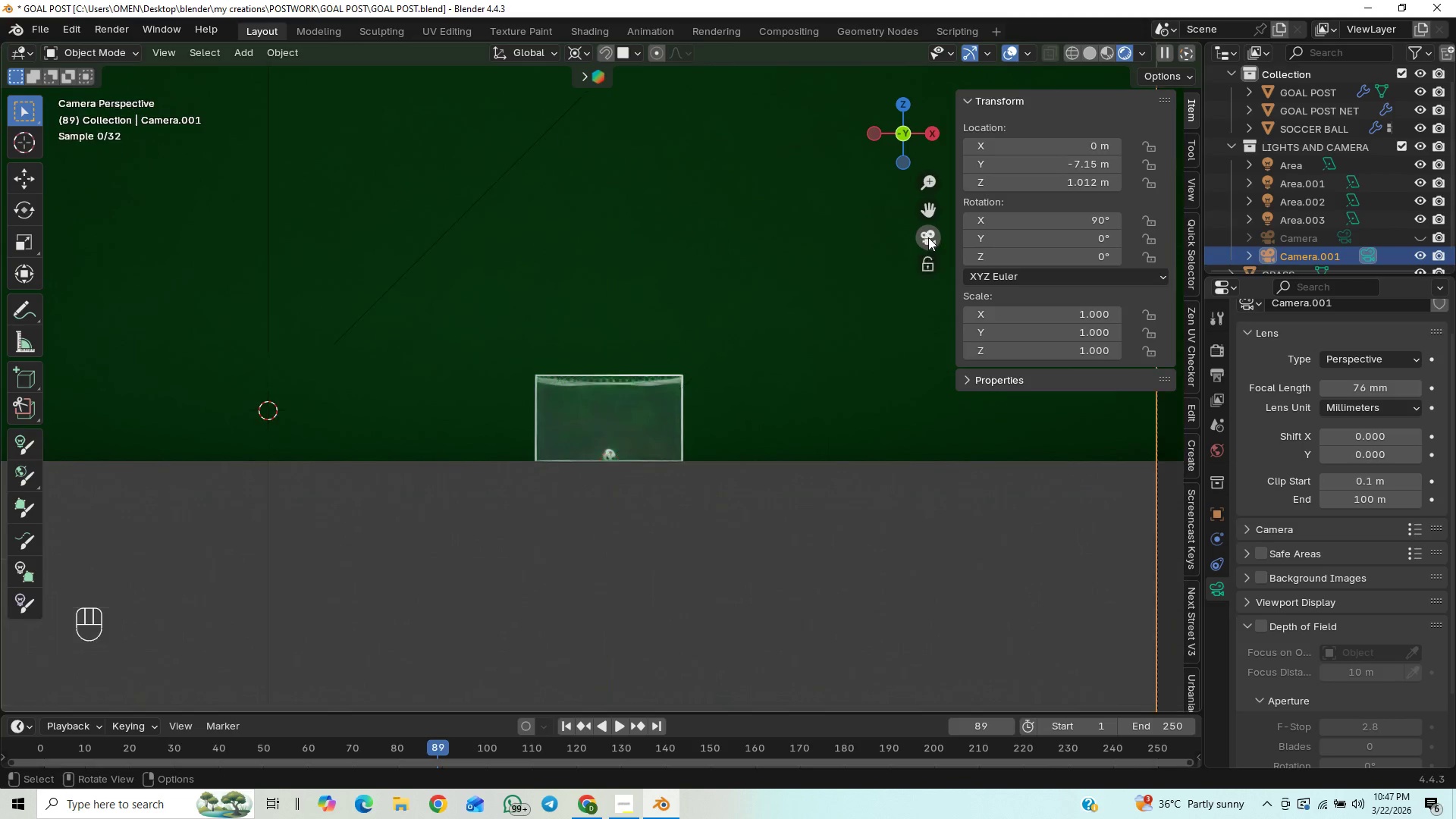 
scroll: coordinate [759, 376], scroll_direction: down, amount: 19.0
 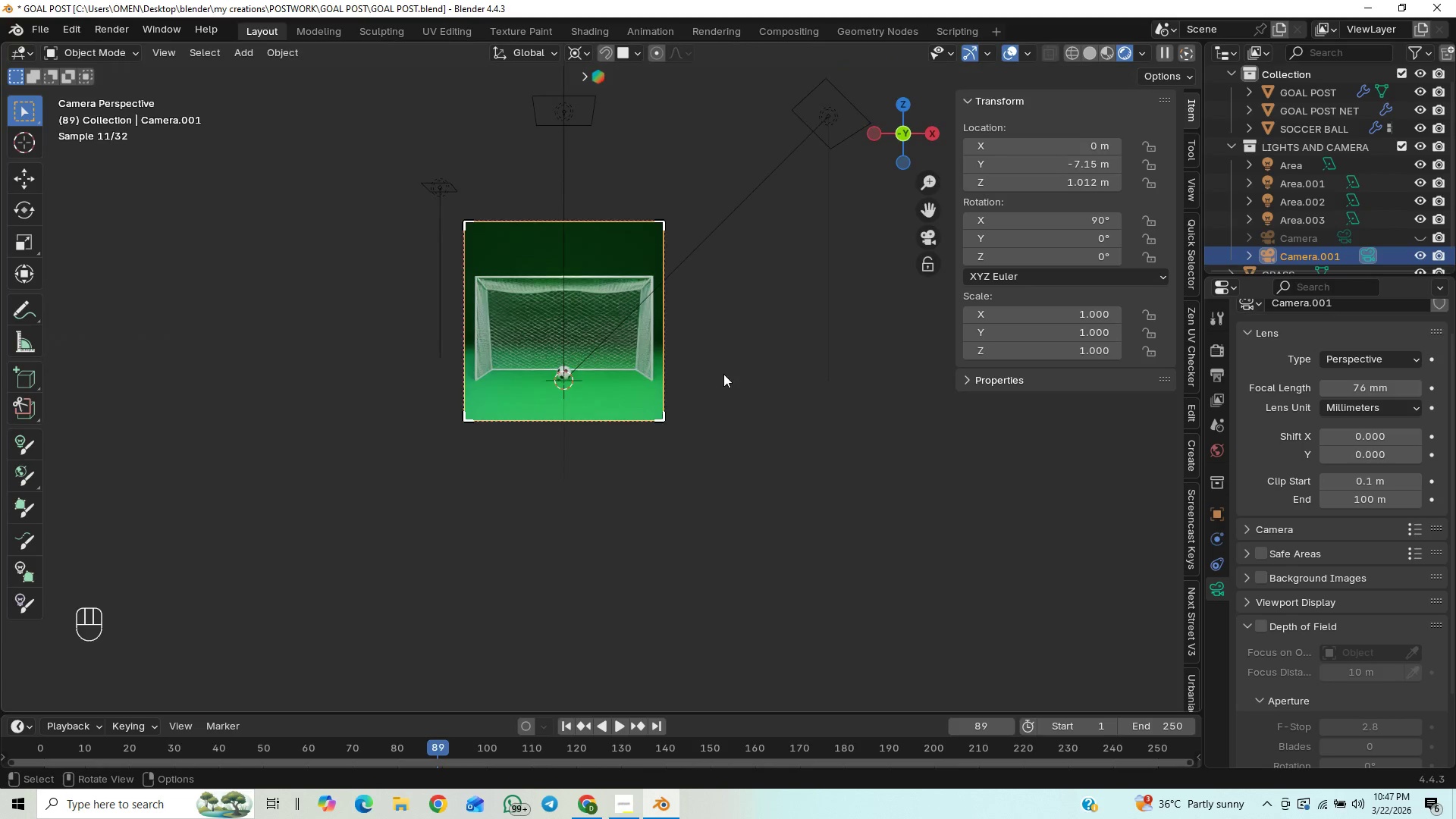 
hold_key(key=ShiftLeft, duration=0.67)
 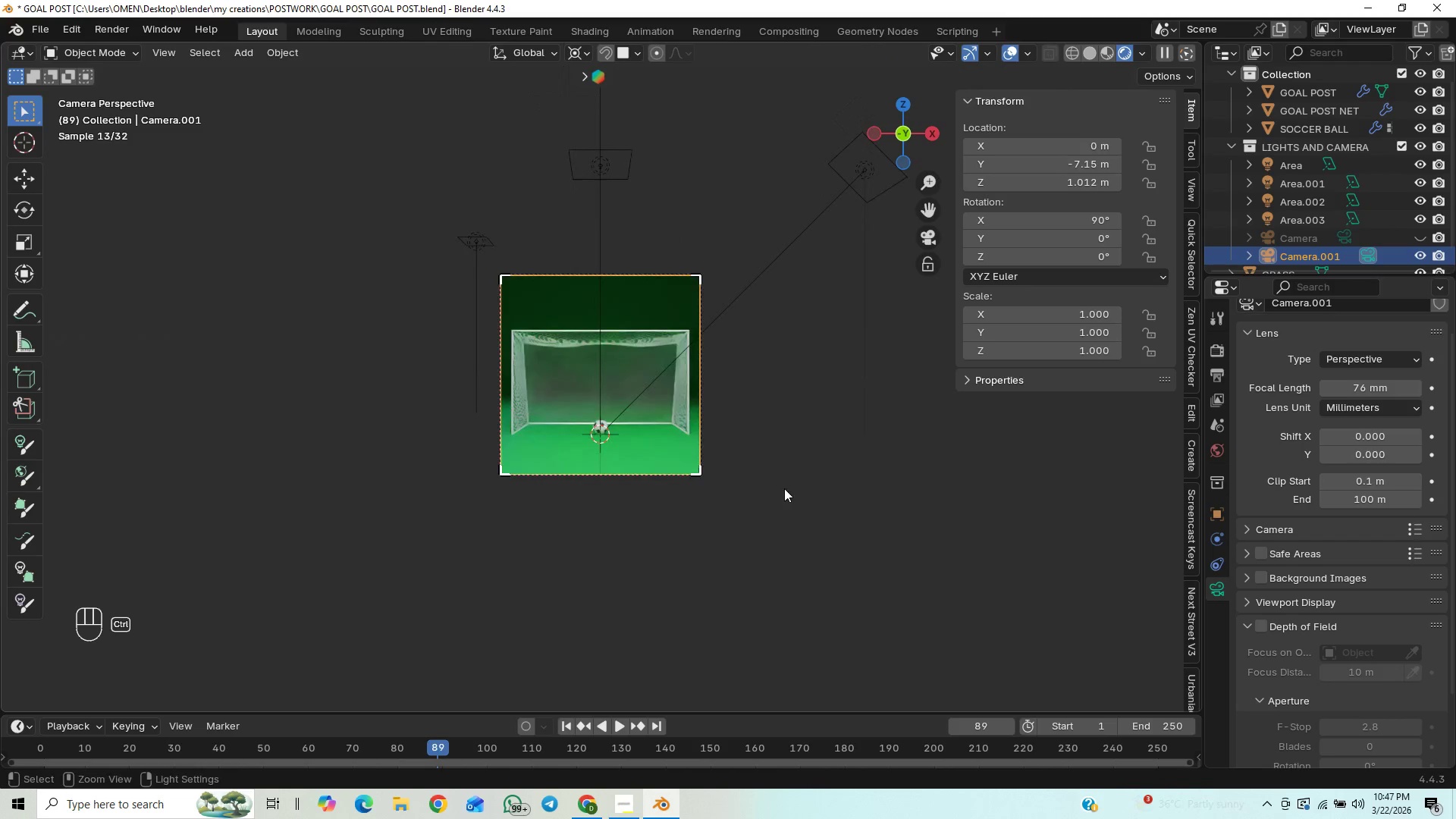 
hold_key(key=ControlLeft, duration=1.5)
 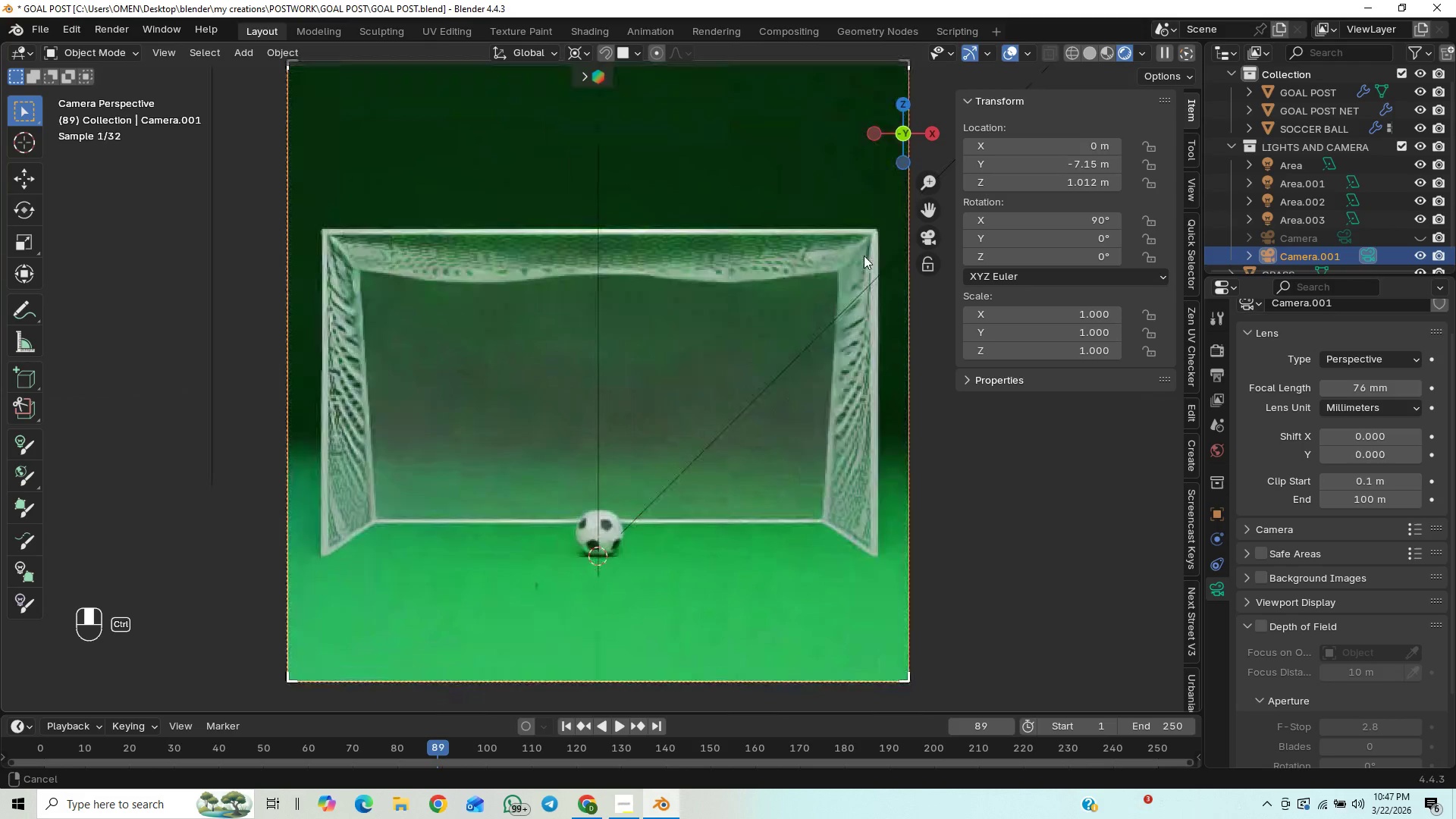 
key(Control+ControlLeft)
 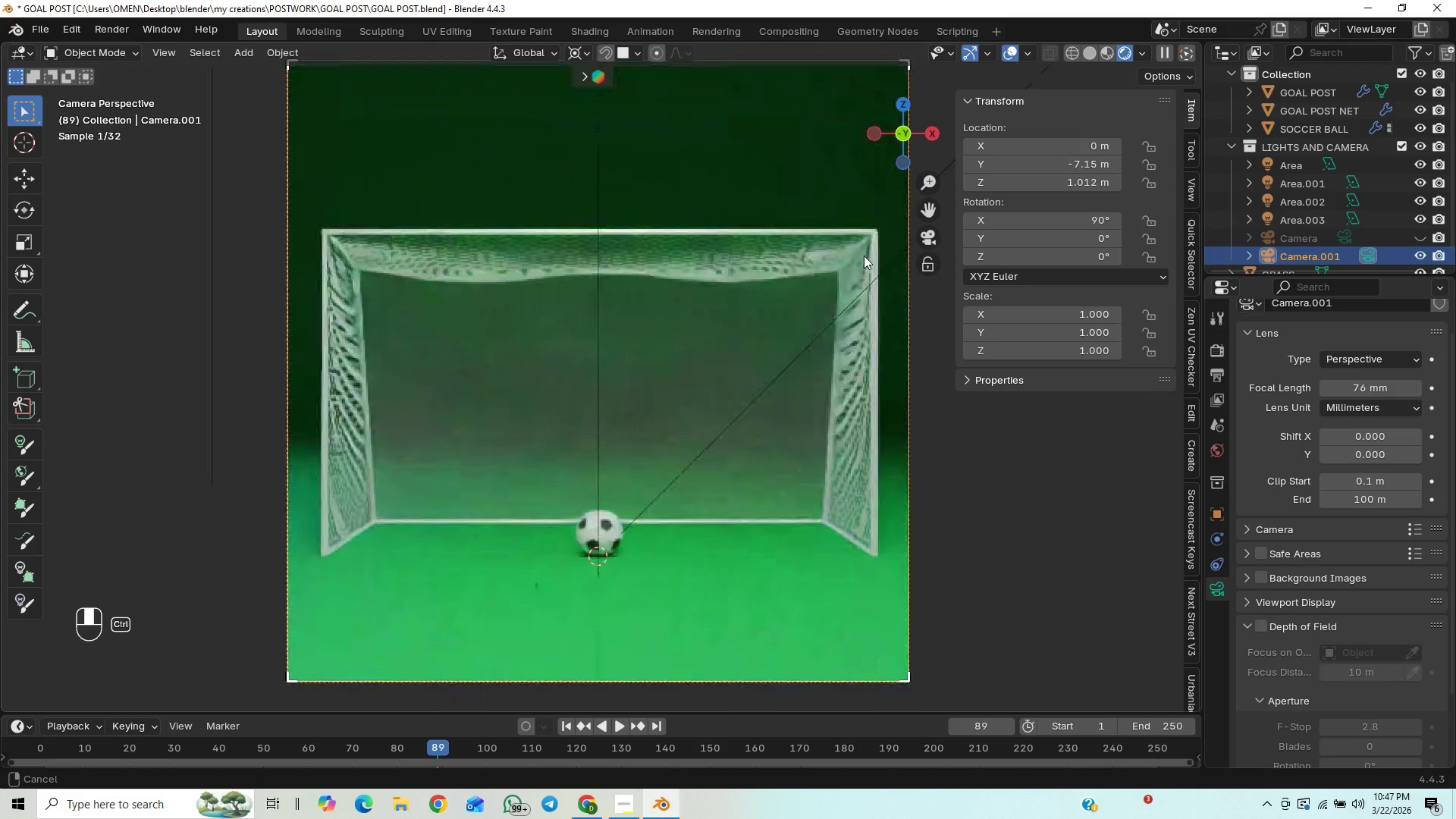 
key(Control+ControlLeft)
 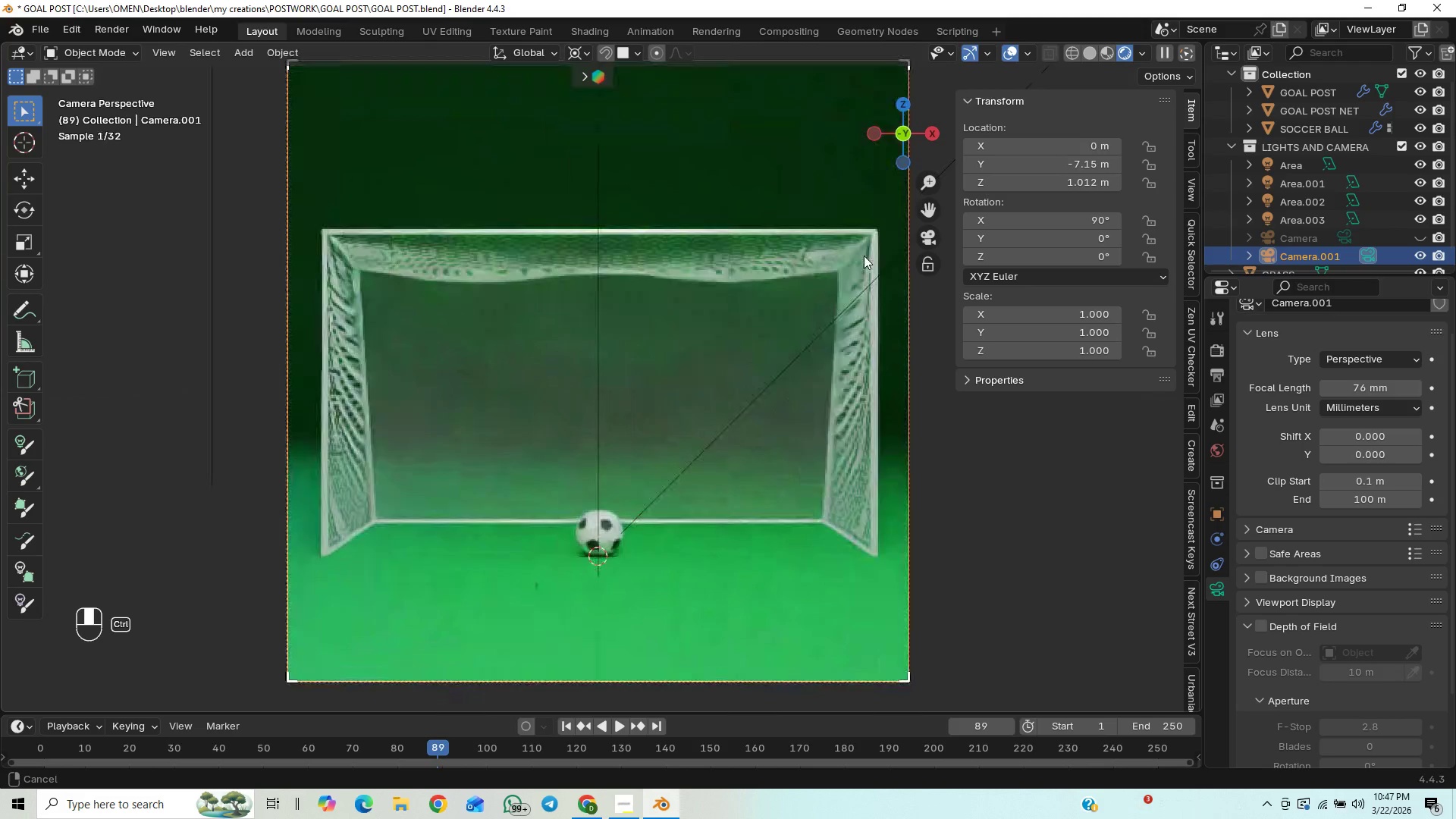 
key(Control+ControlLeft)
 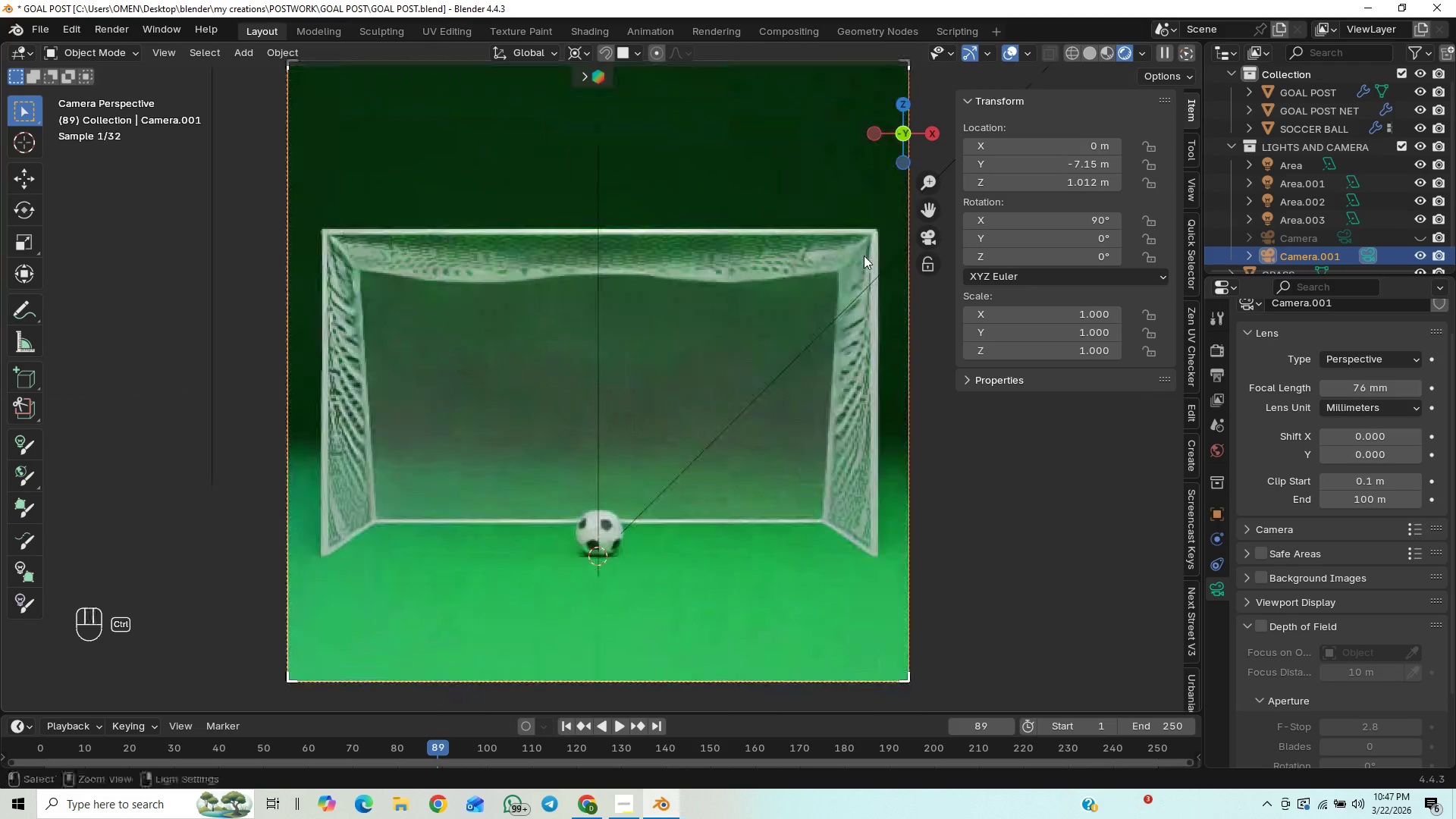 
key(Control+ControlLeft)
 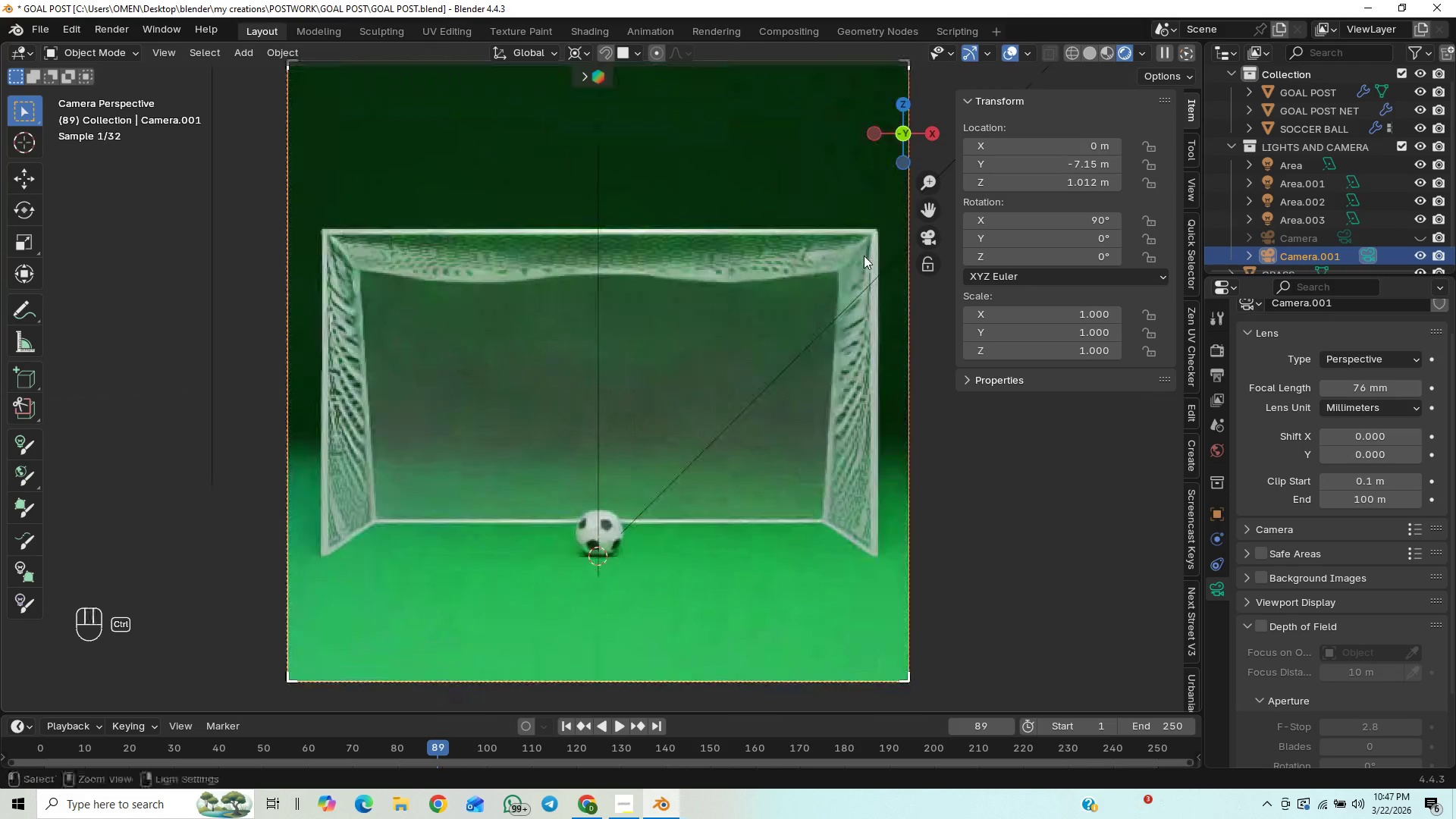 
key(Control+ControlLeft)
 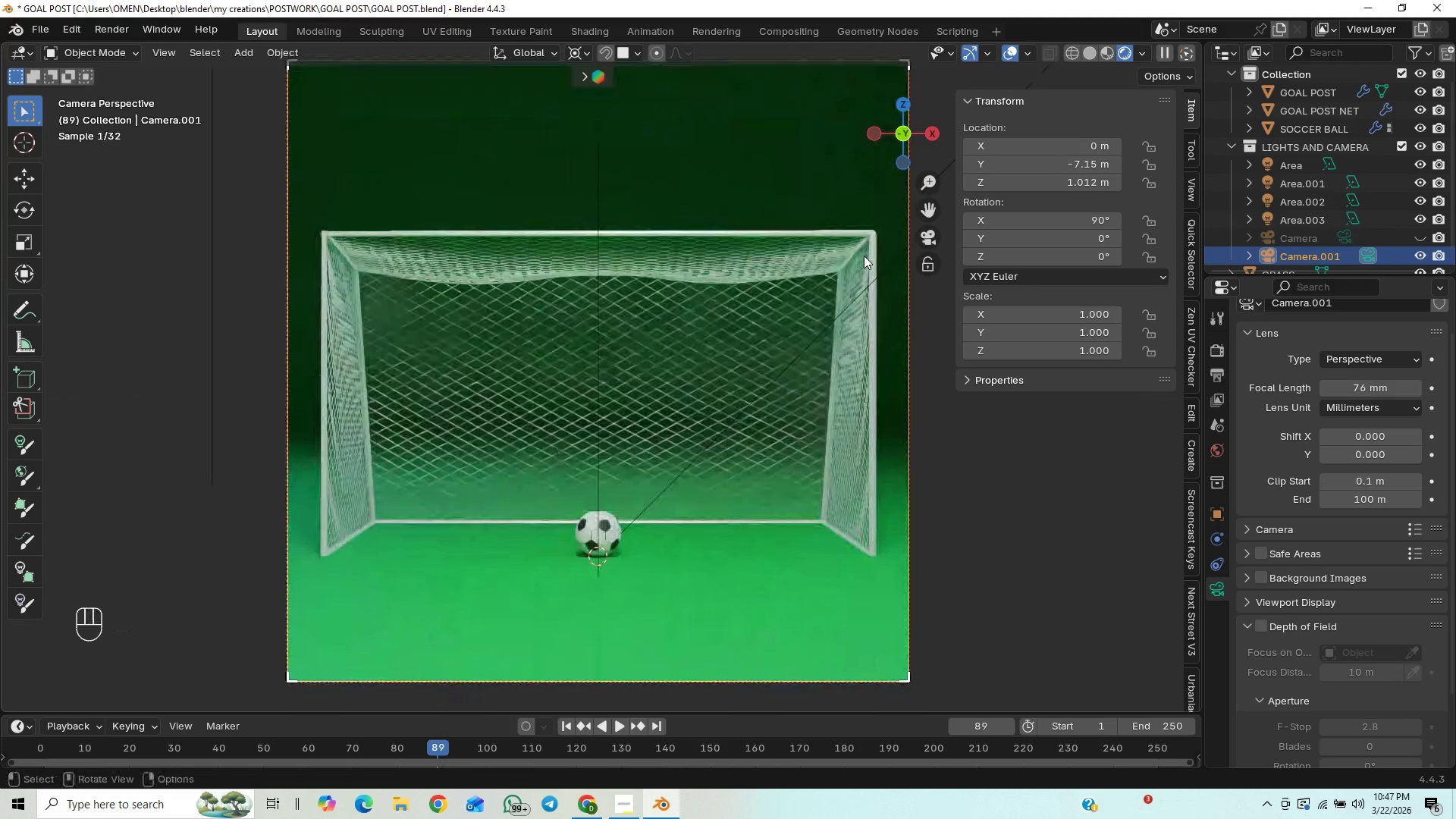 
key(Control+ControlLeft)
 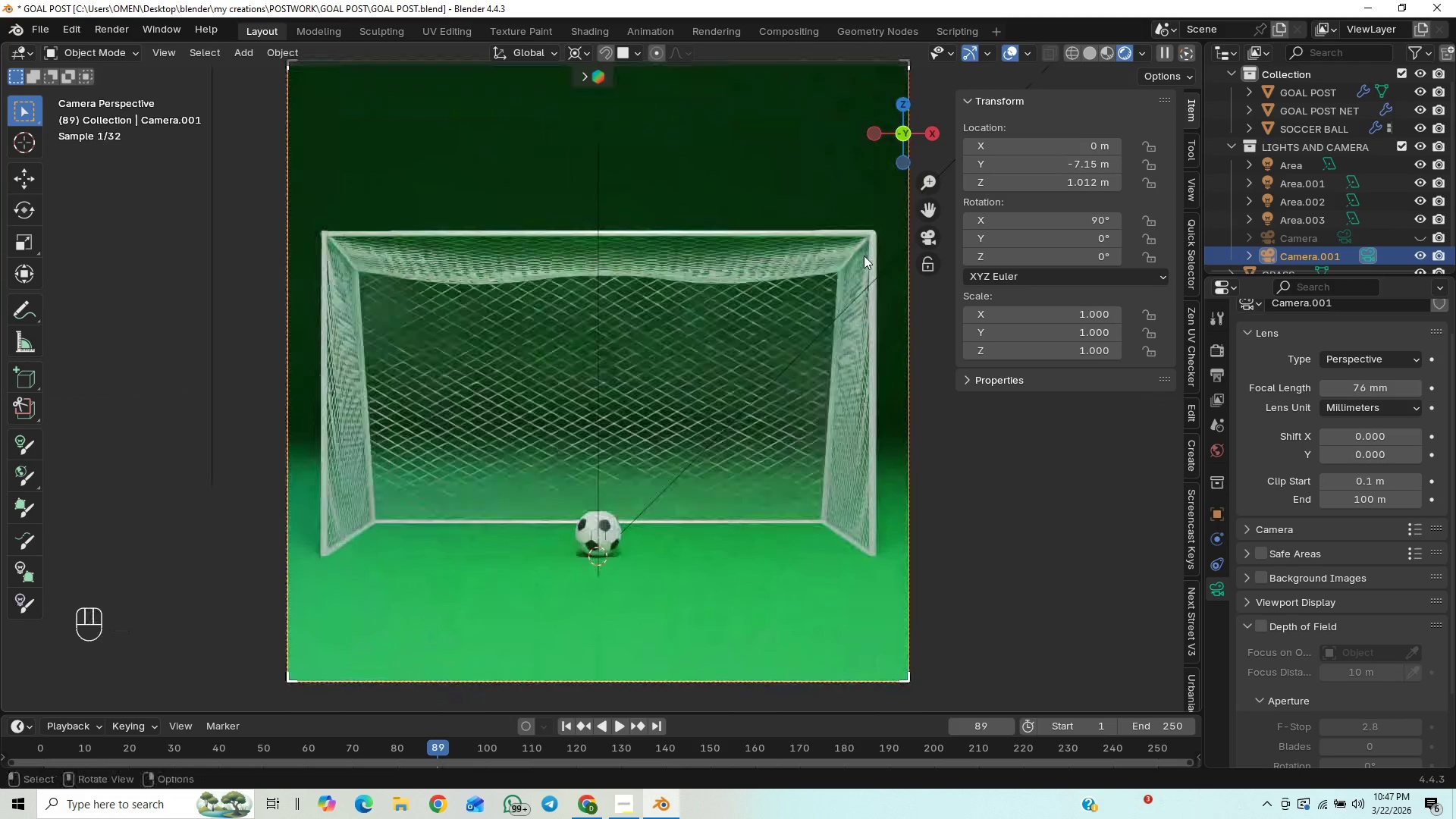 
key(Control+ControlLeft)
 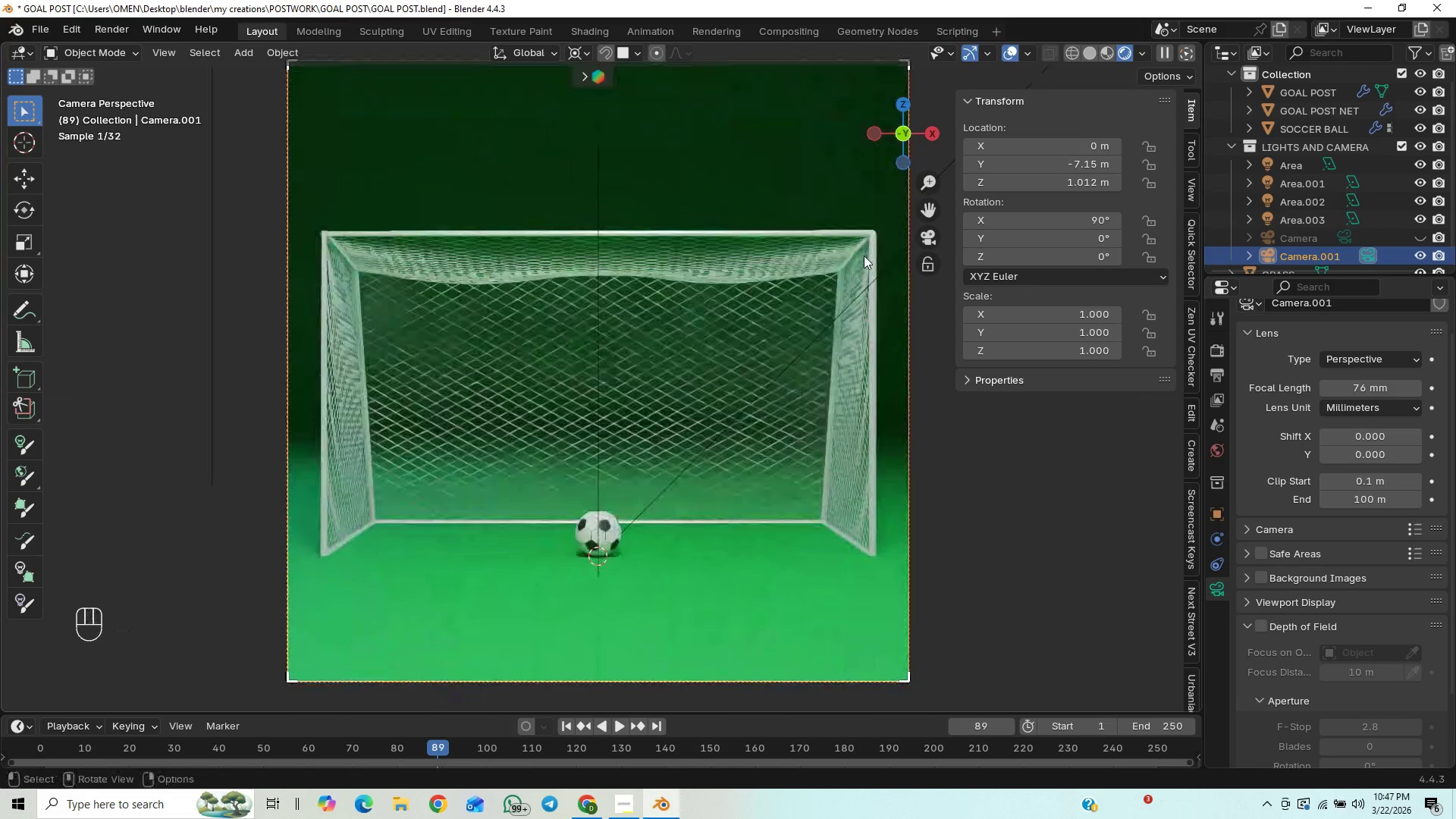 
scroll: coordinate [864, 256], scroll_direction: up, amount: 1.0
 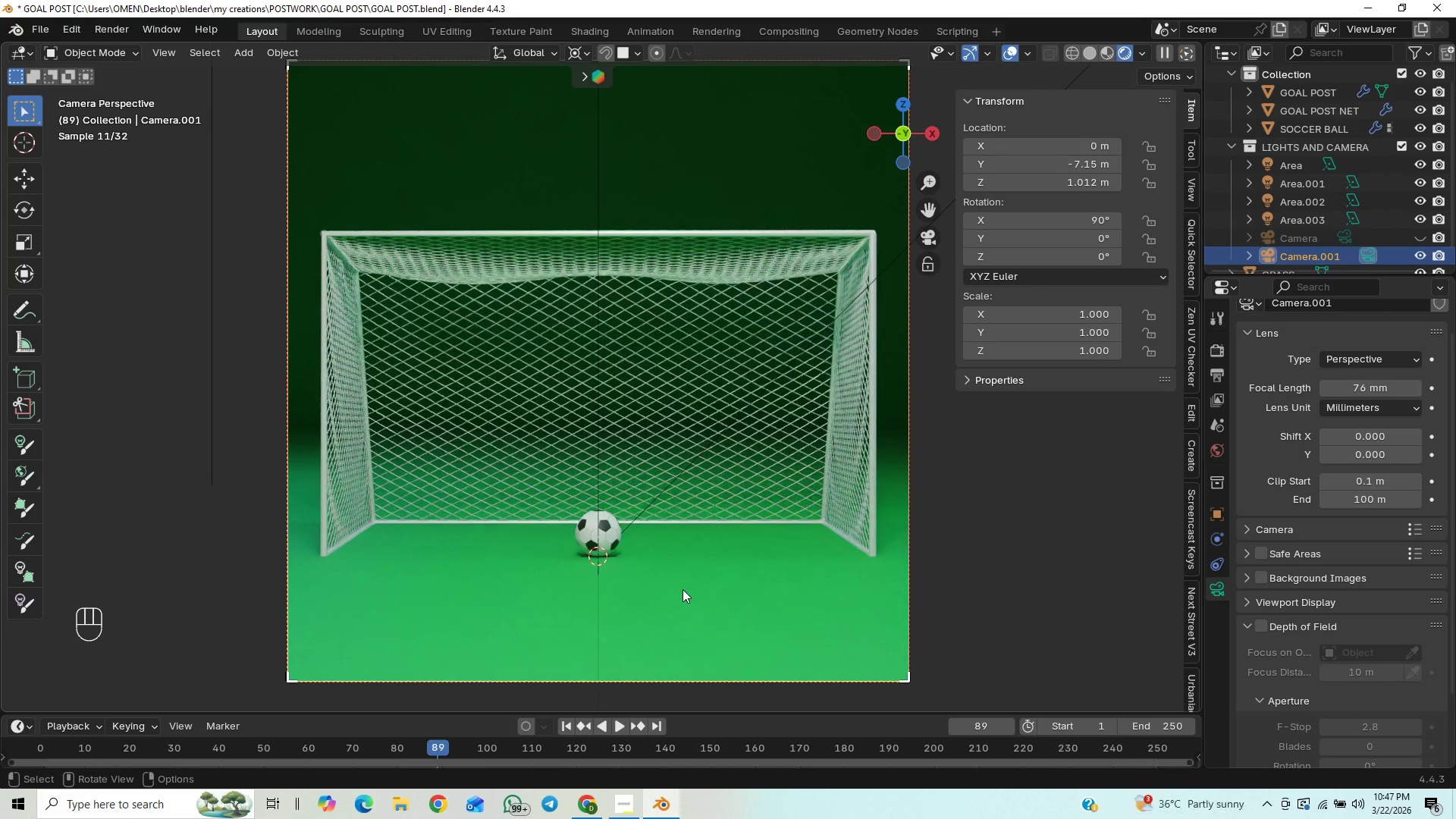 
key(Control+S)
 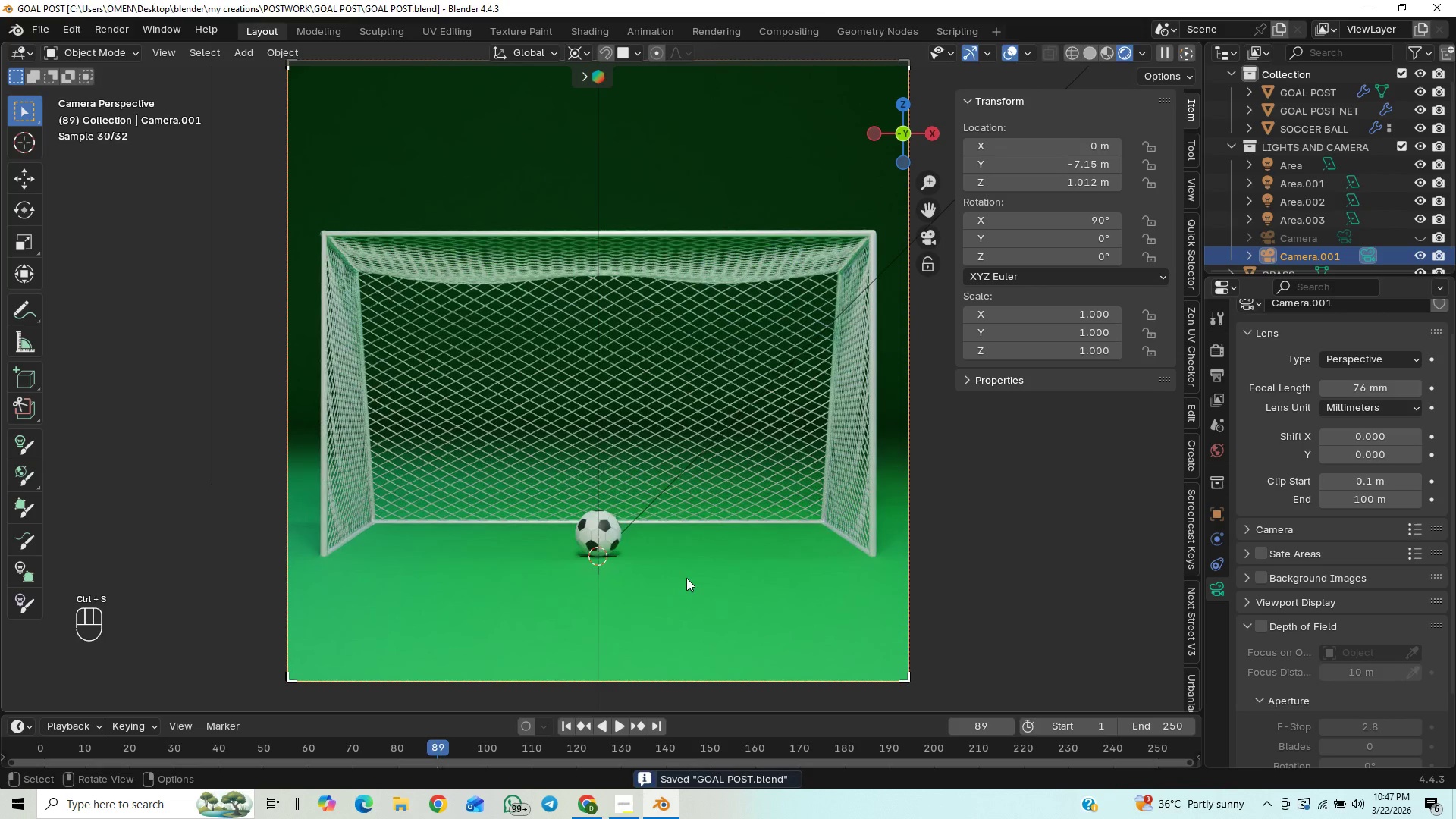 
scroll: coordinate [670, 444], scroll_direction: down, amount: 22.0
 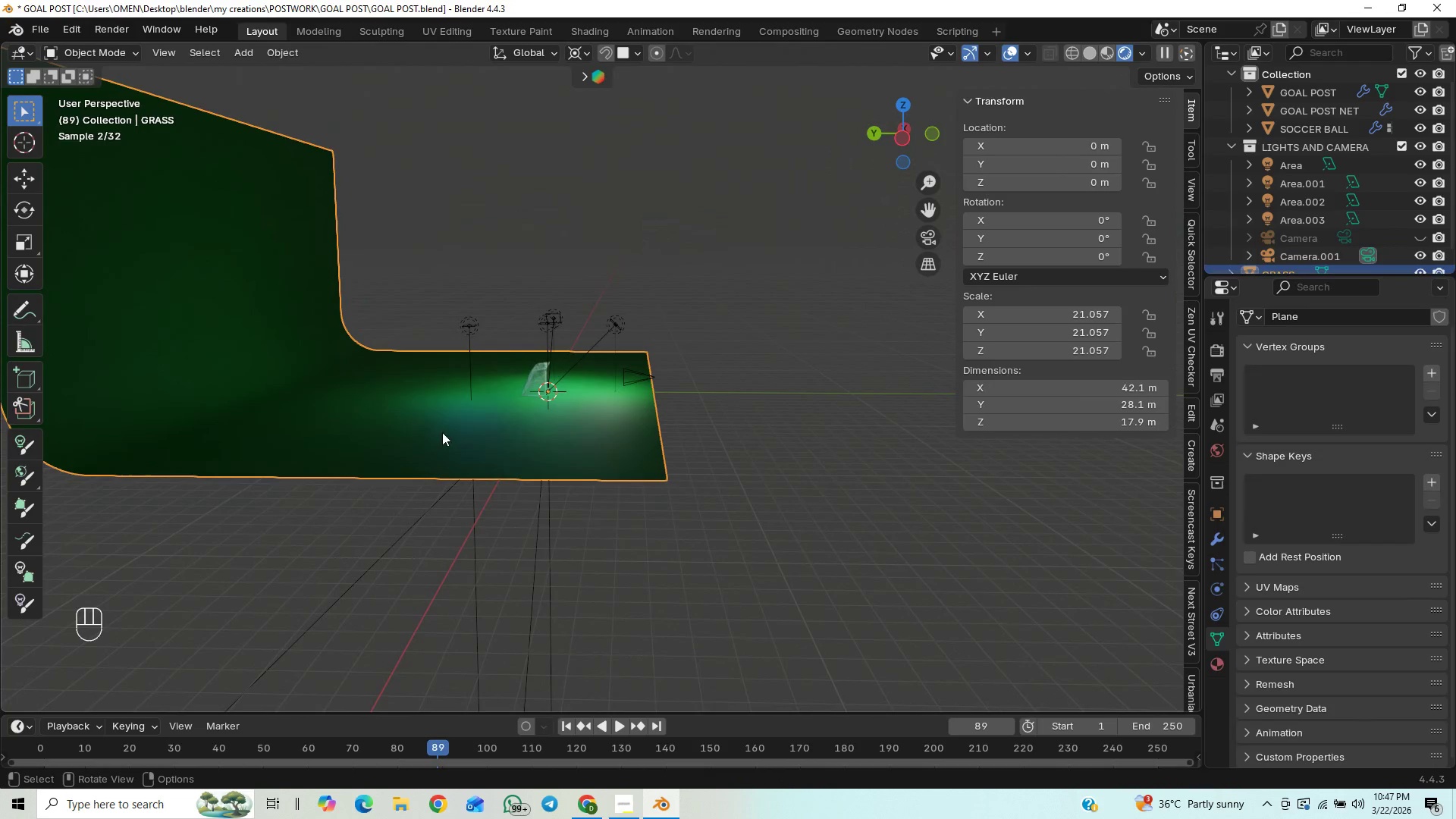 
type(gy)
 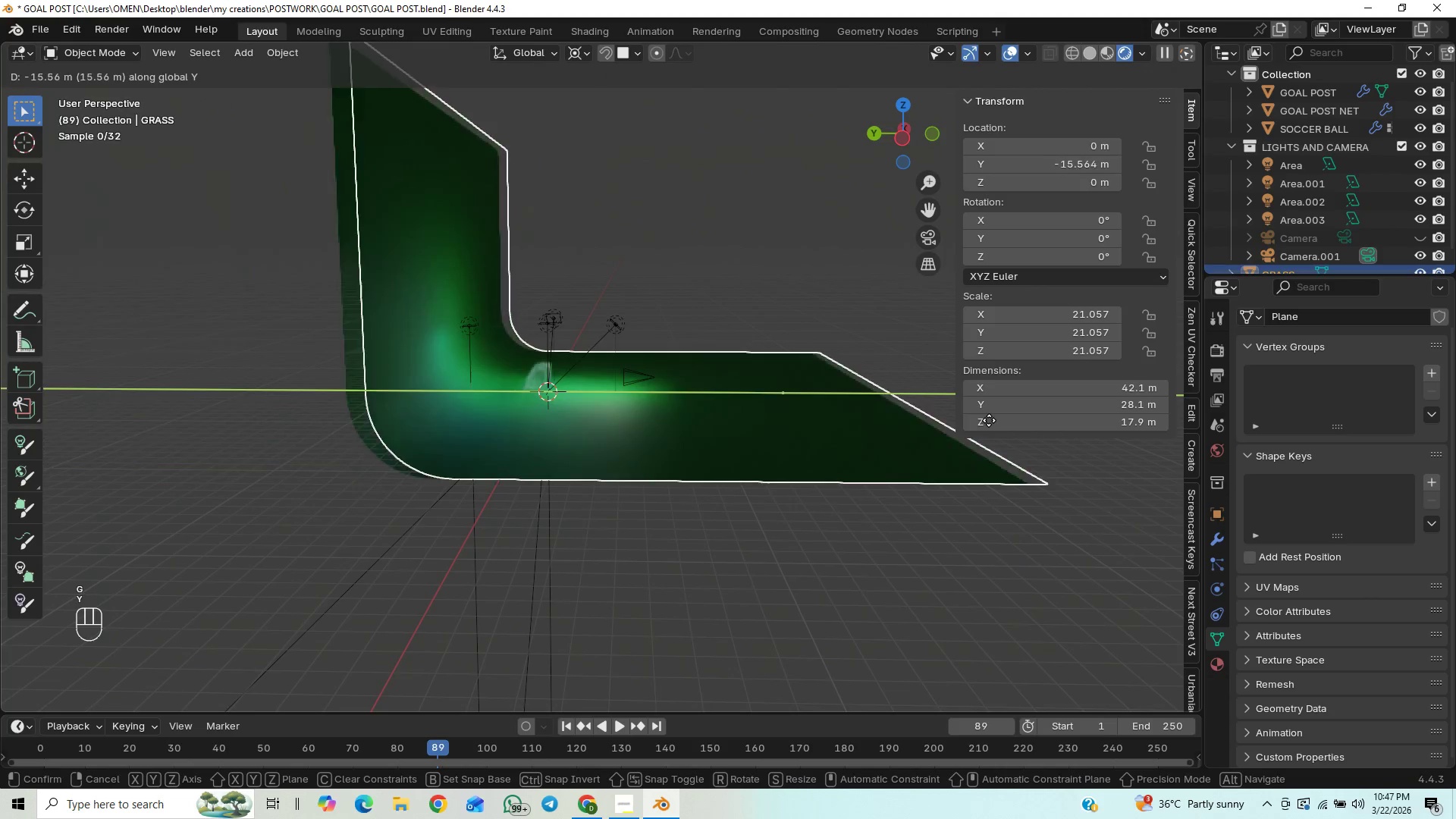 
left_click([989, 420])
 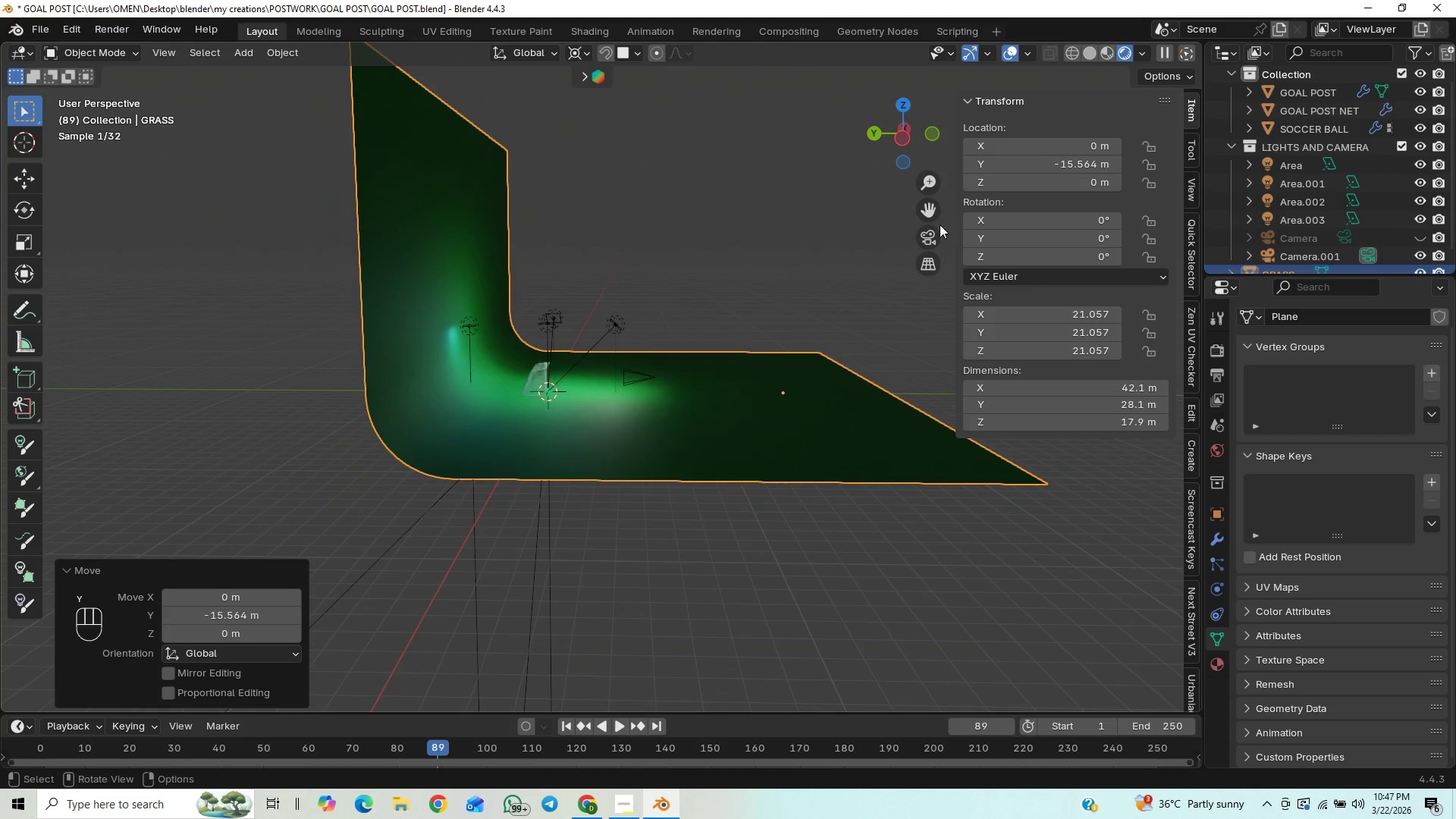 
left_click([929, 231])
 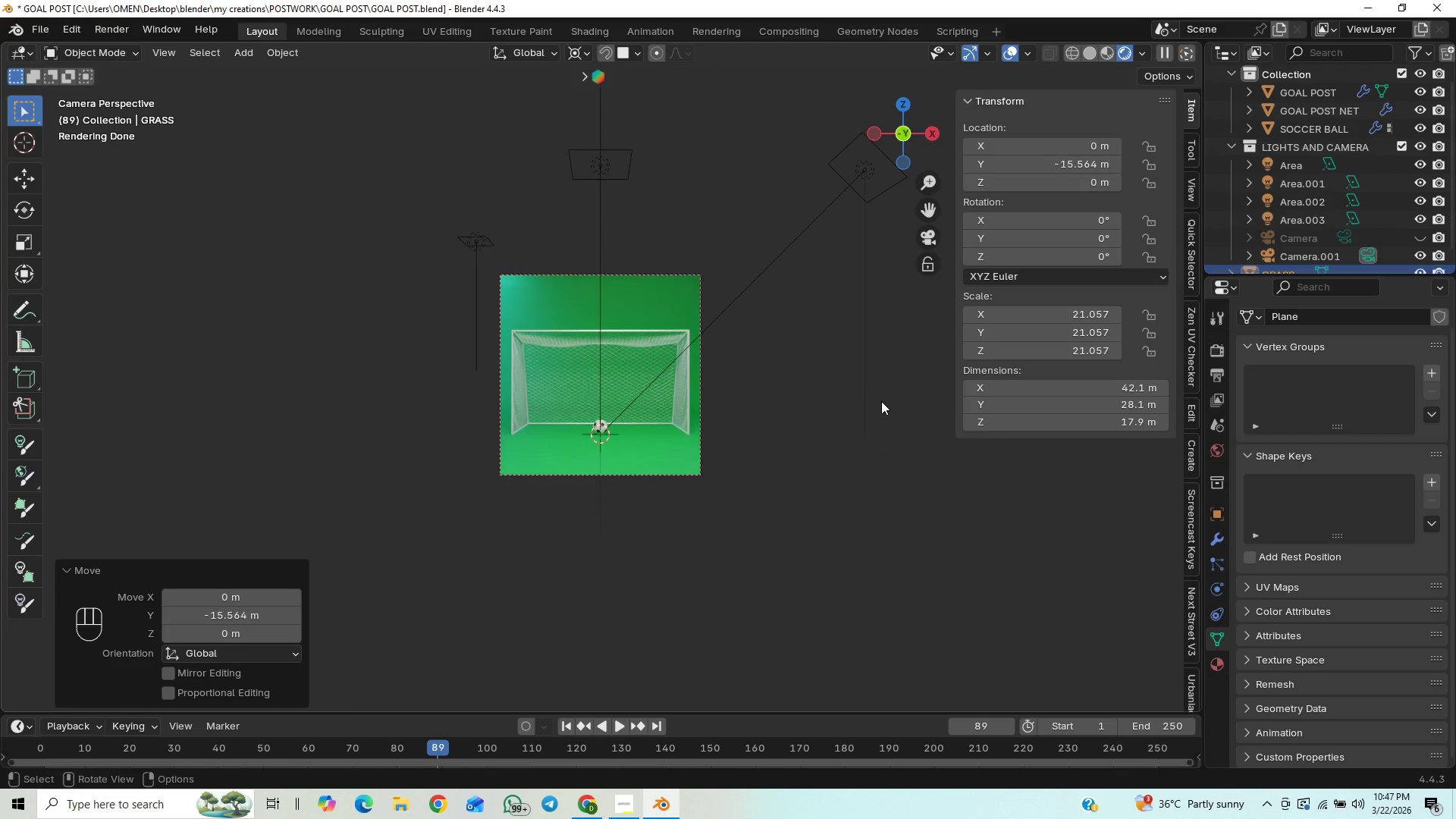 
type(gy)
 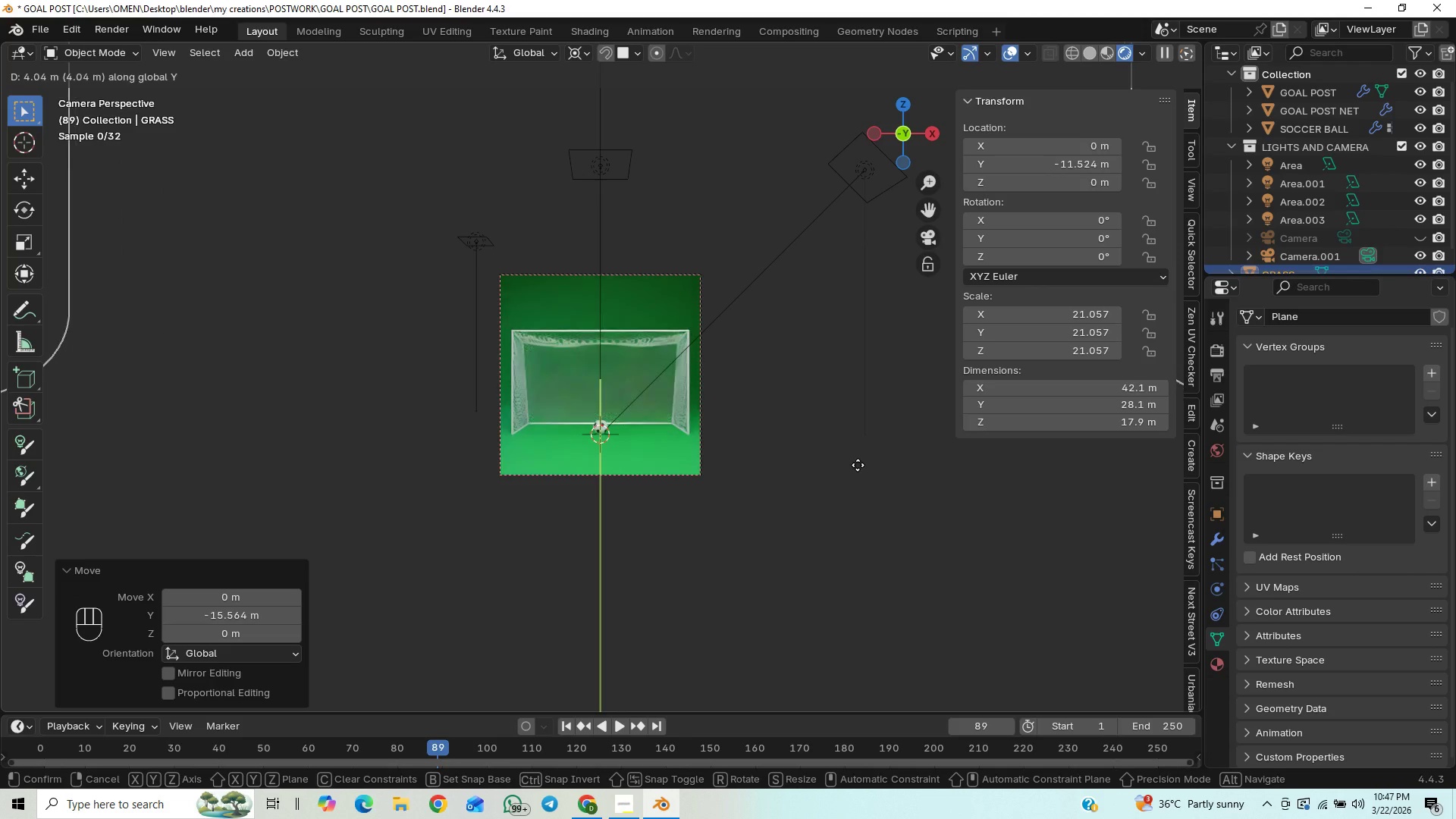 
wait(12.14)
 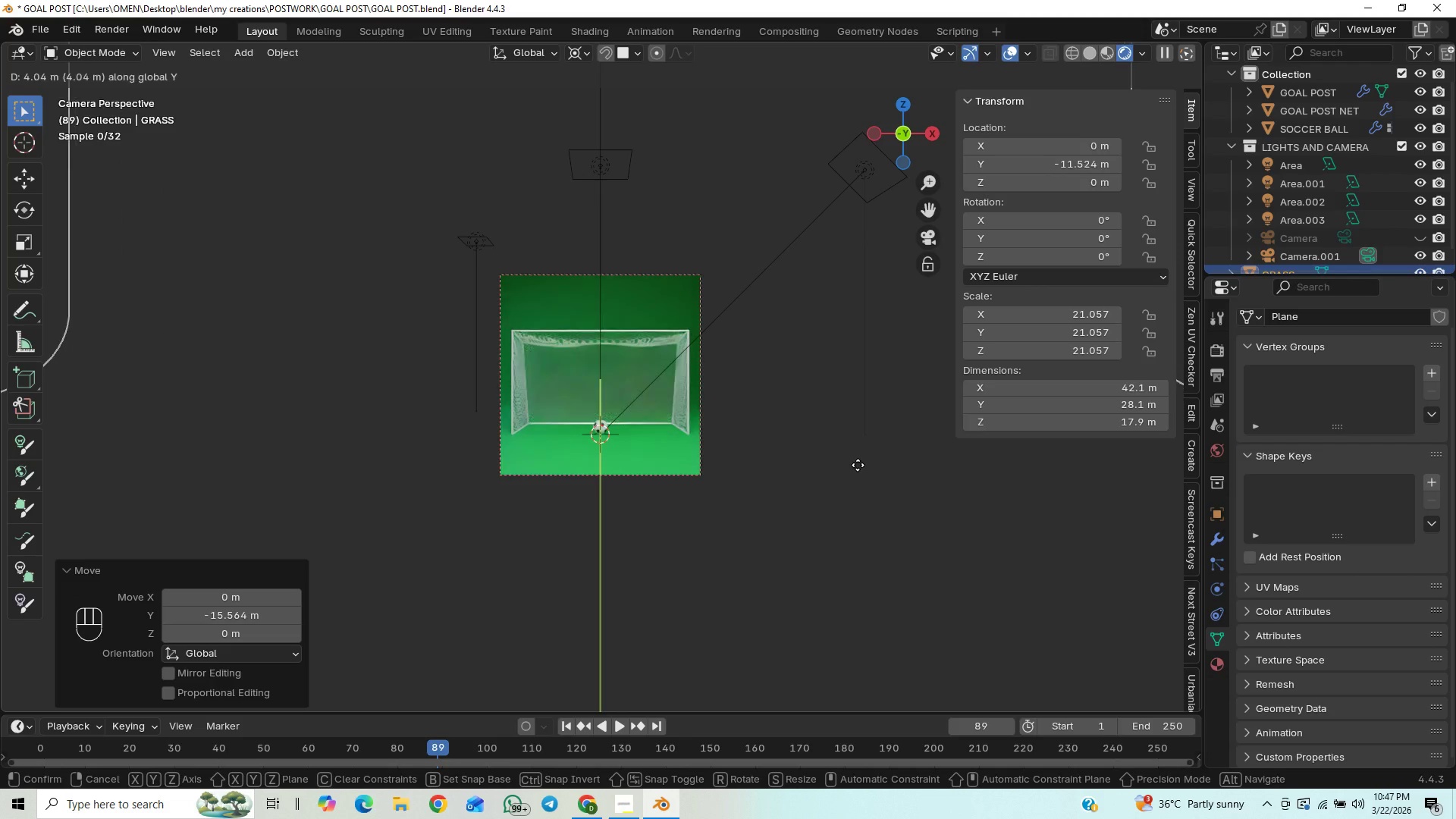 
left_click([838, 460])
 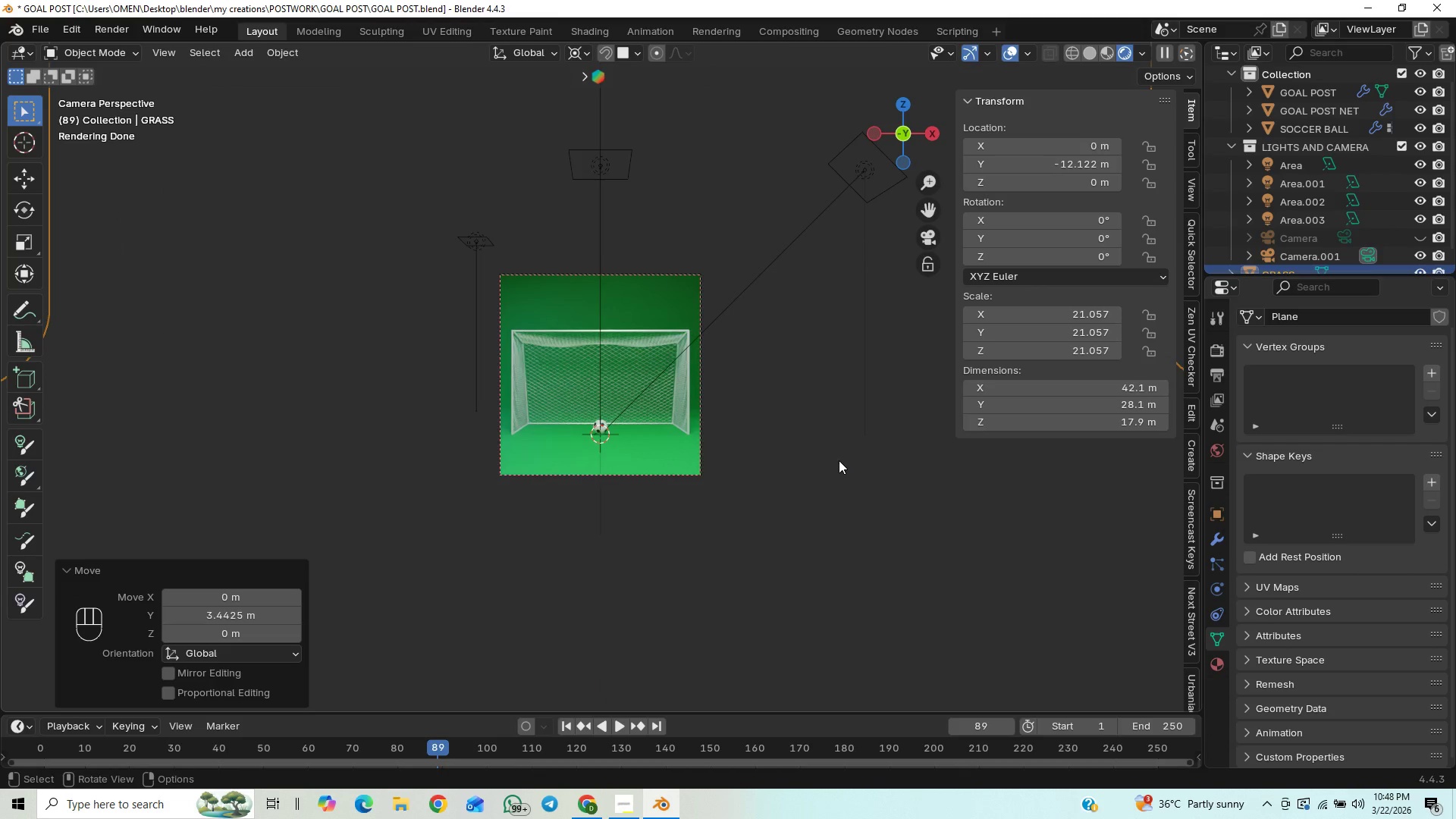 
scroll: coordinate [882, 519], scroll_direction: up, amount: 5.0
 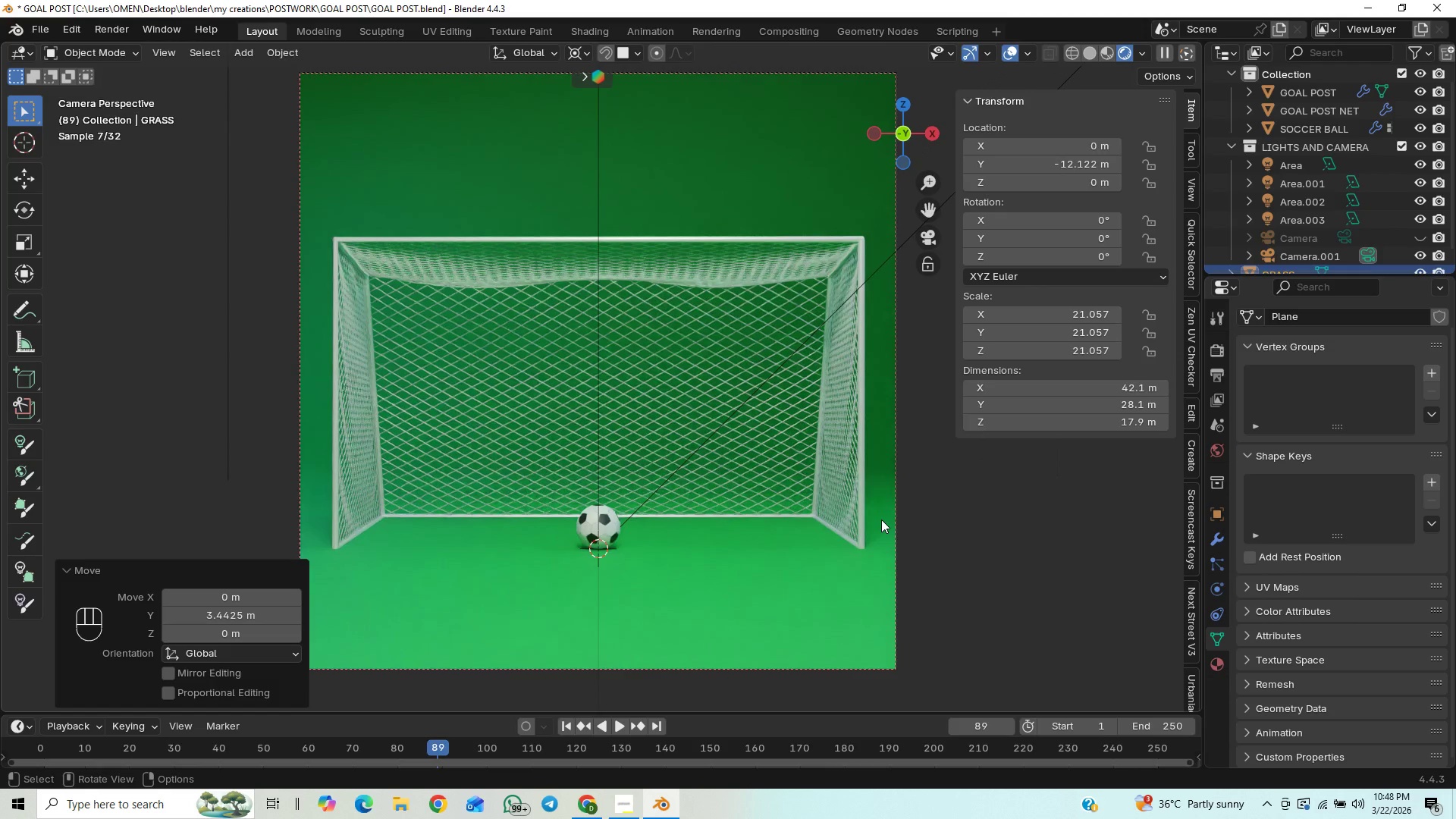 
scroll: coordinate [736, 507], scroll_direction: down, amount: 21.0
 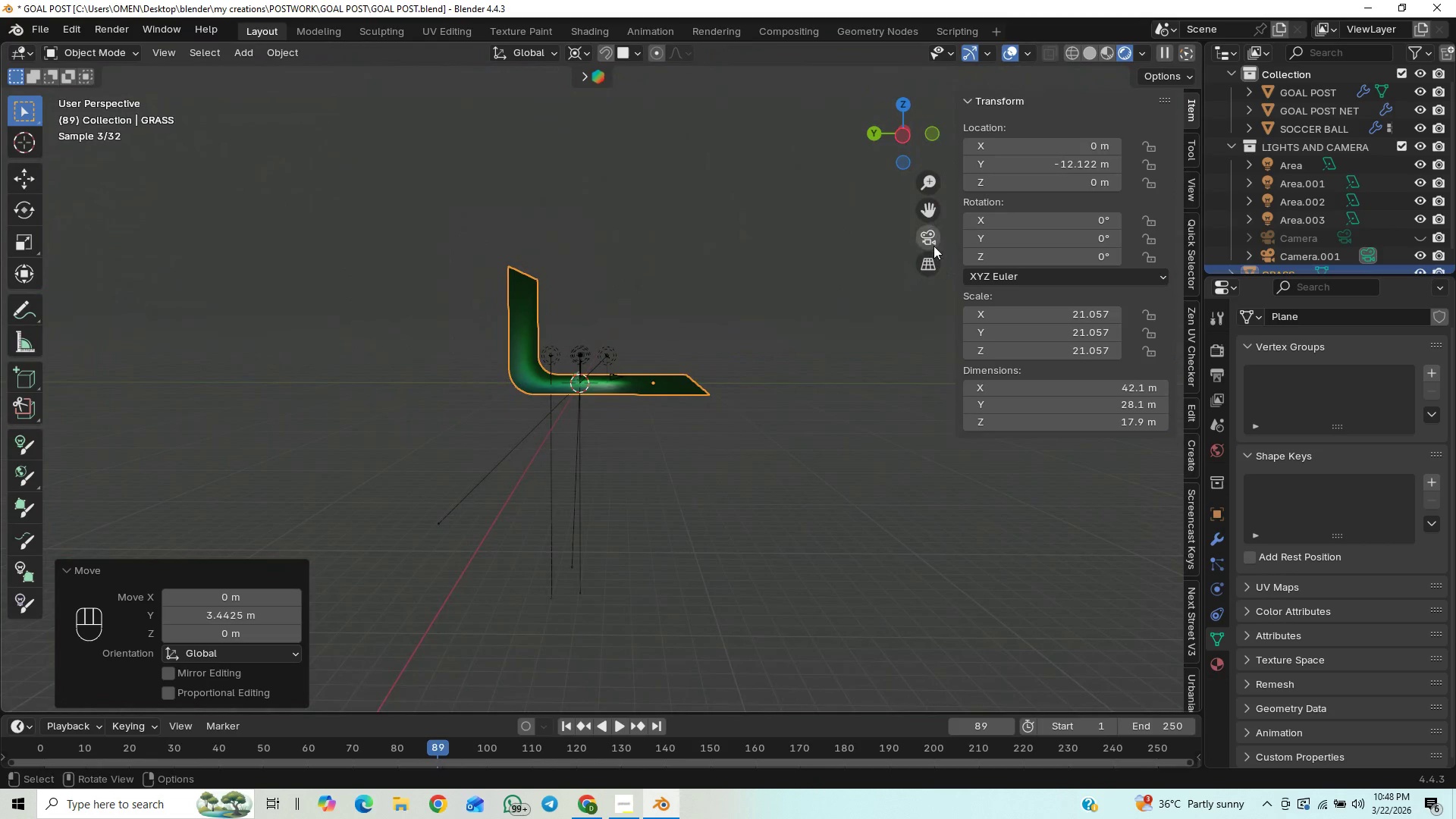 
left_click([931, 242])
 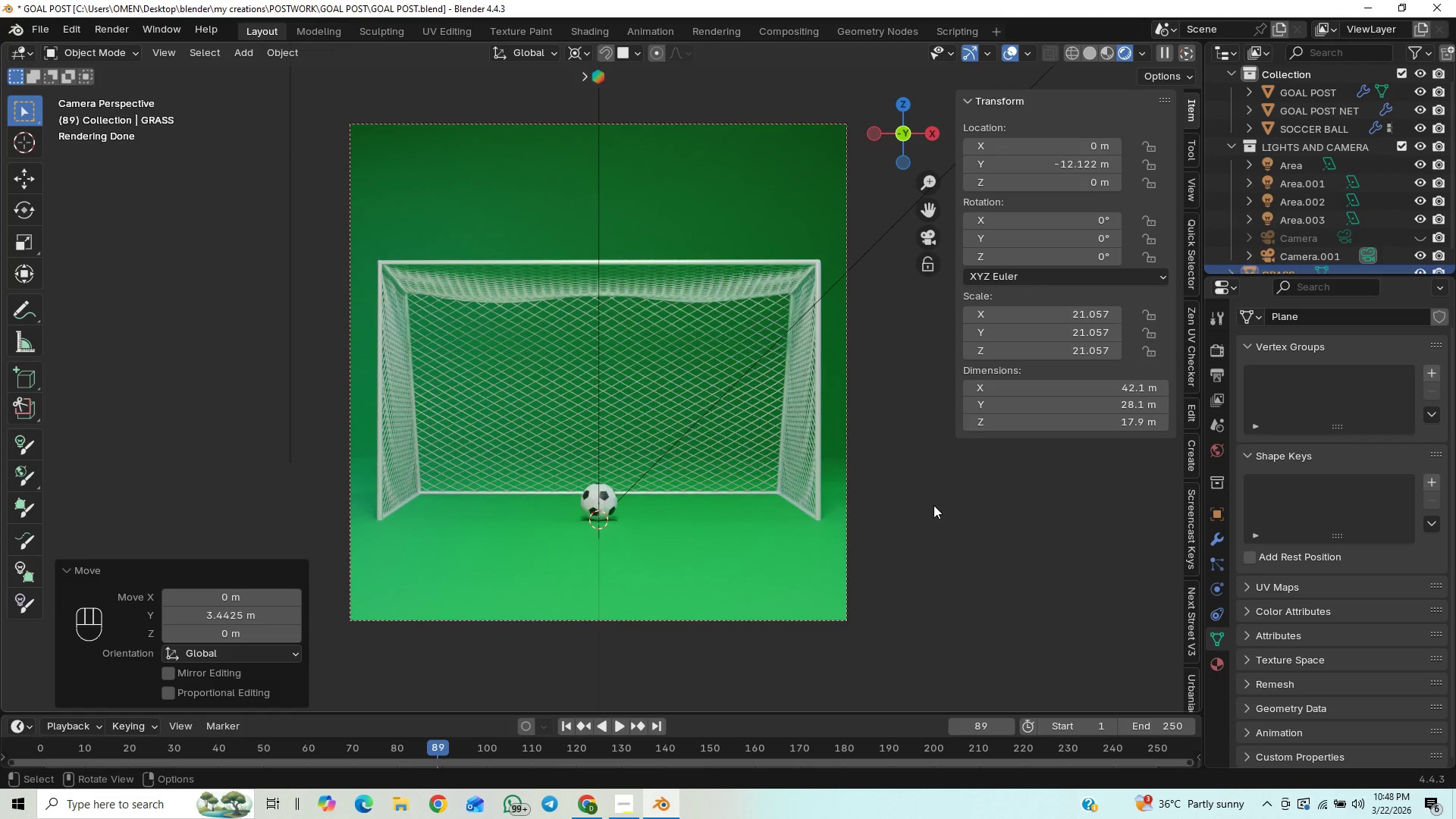 
wait(6.75)
 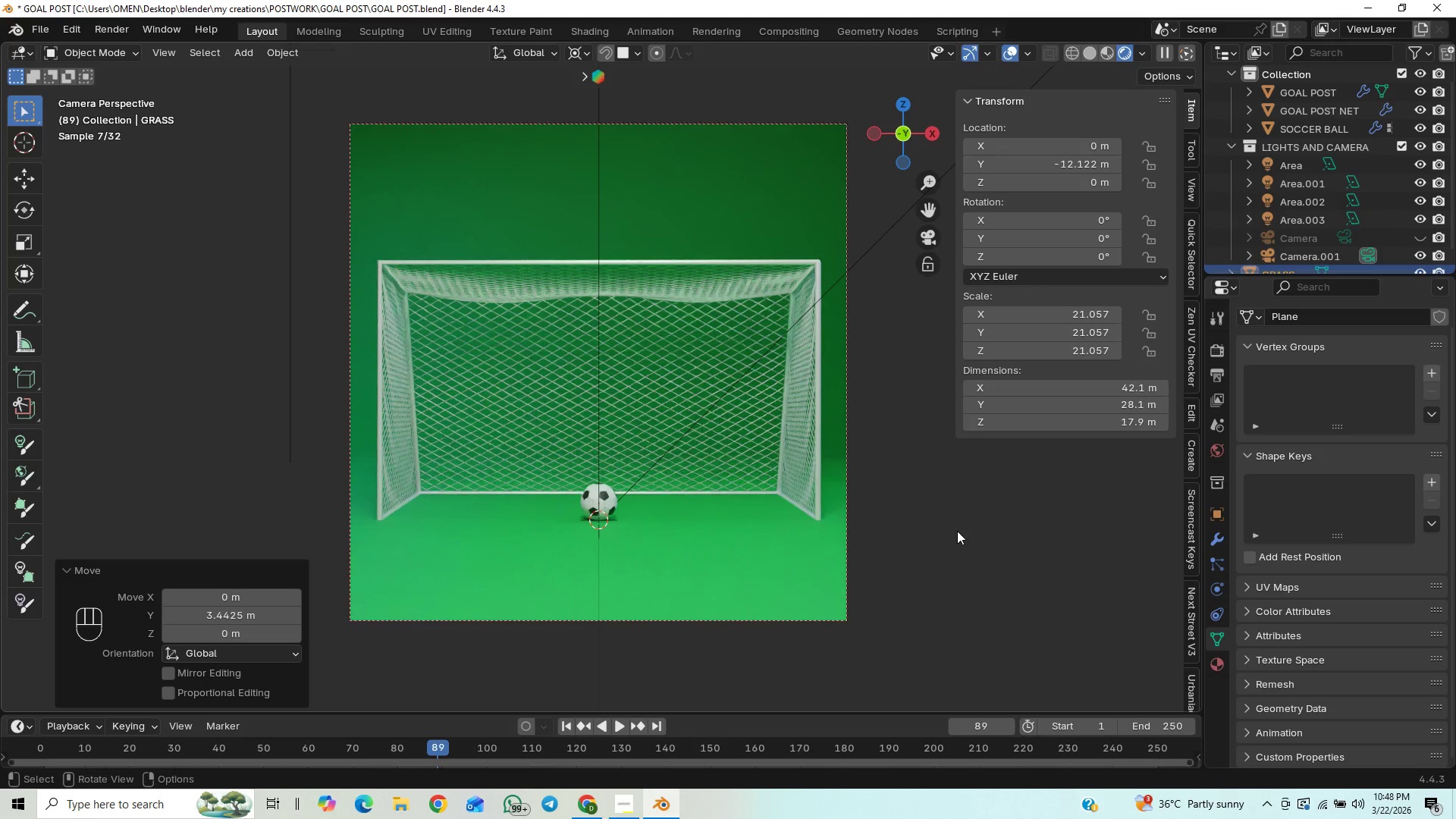 
left_click([783, 215])
 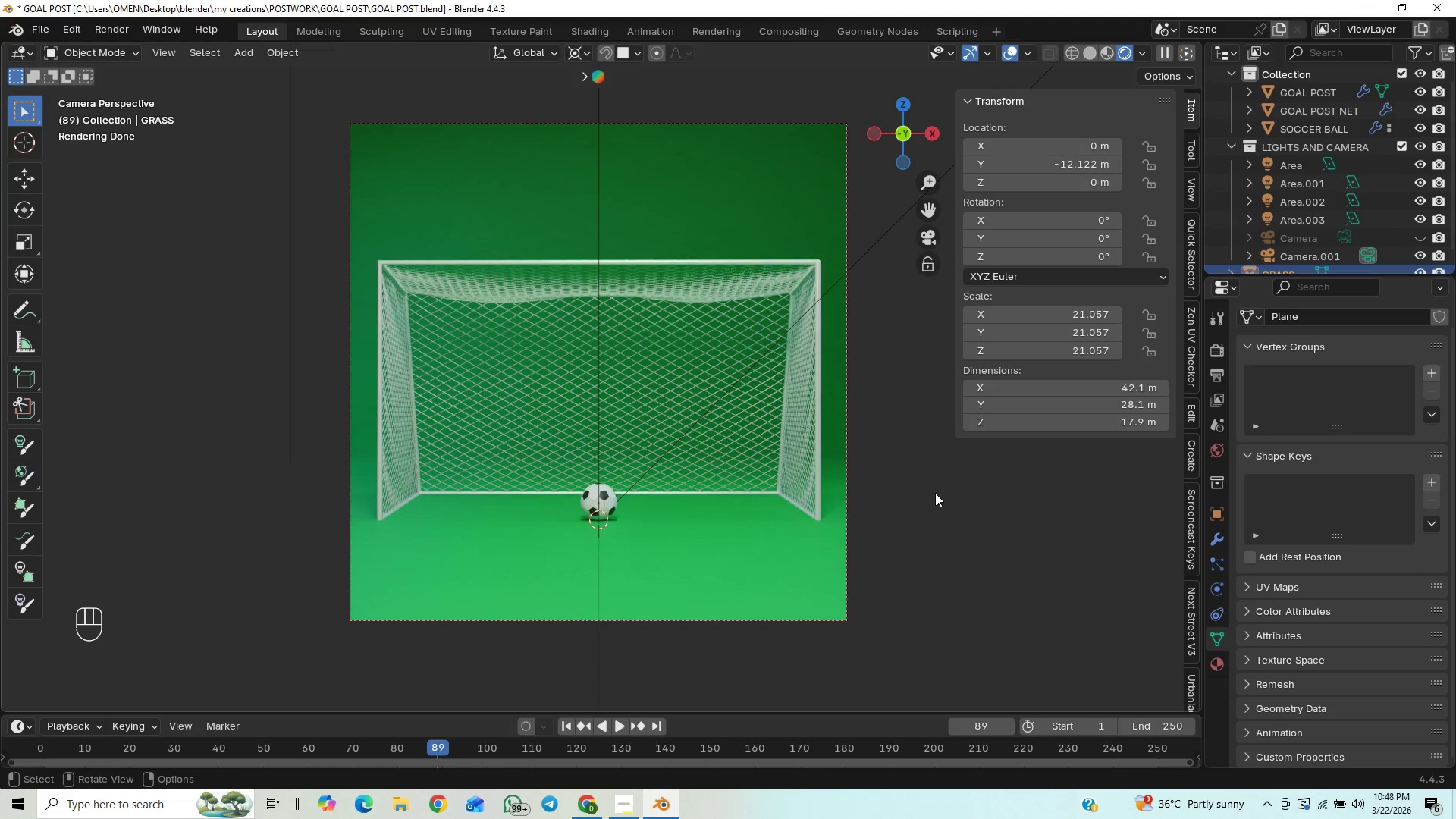 
key(G)
 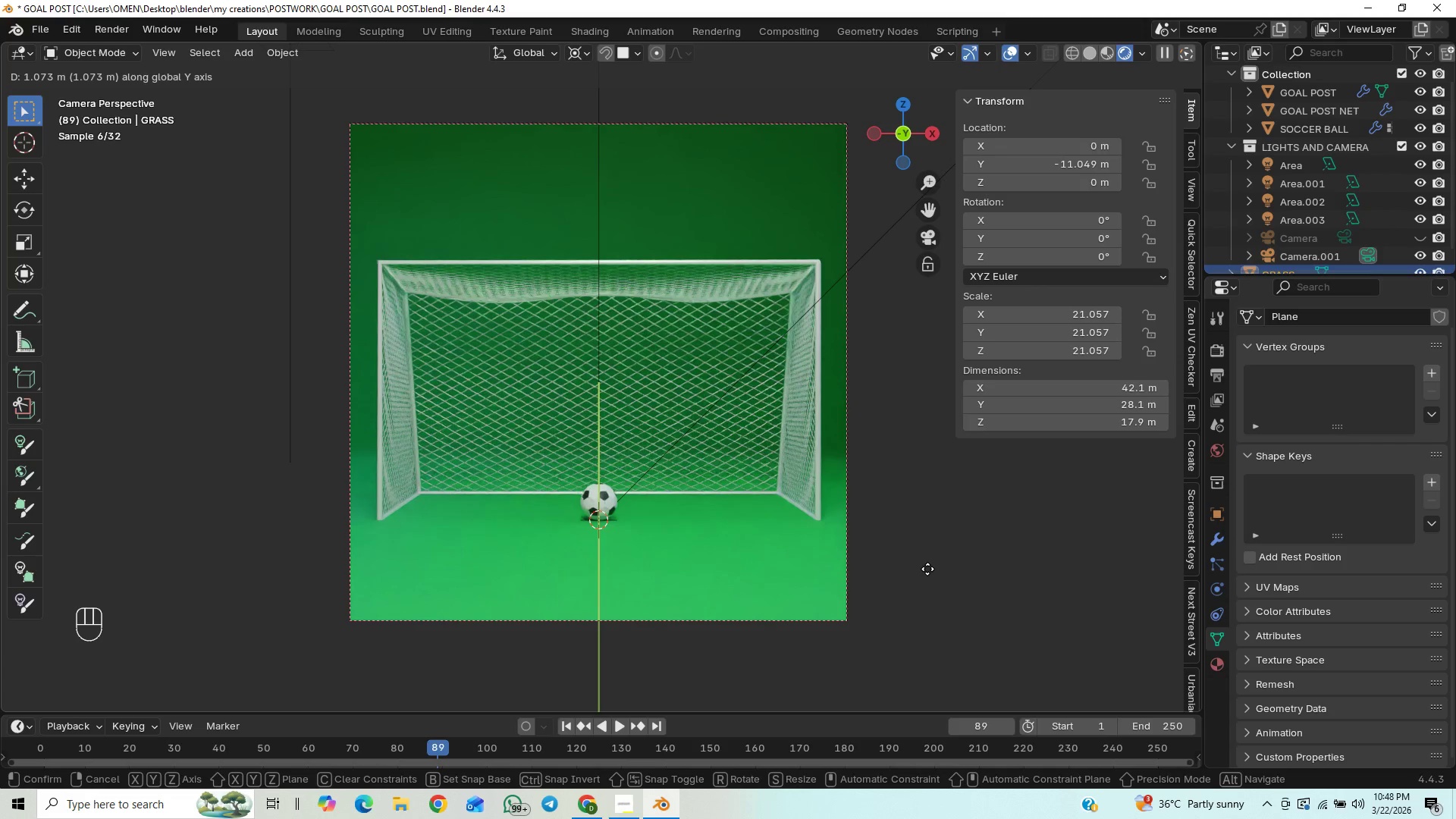 
wait(6.94)
 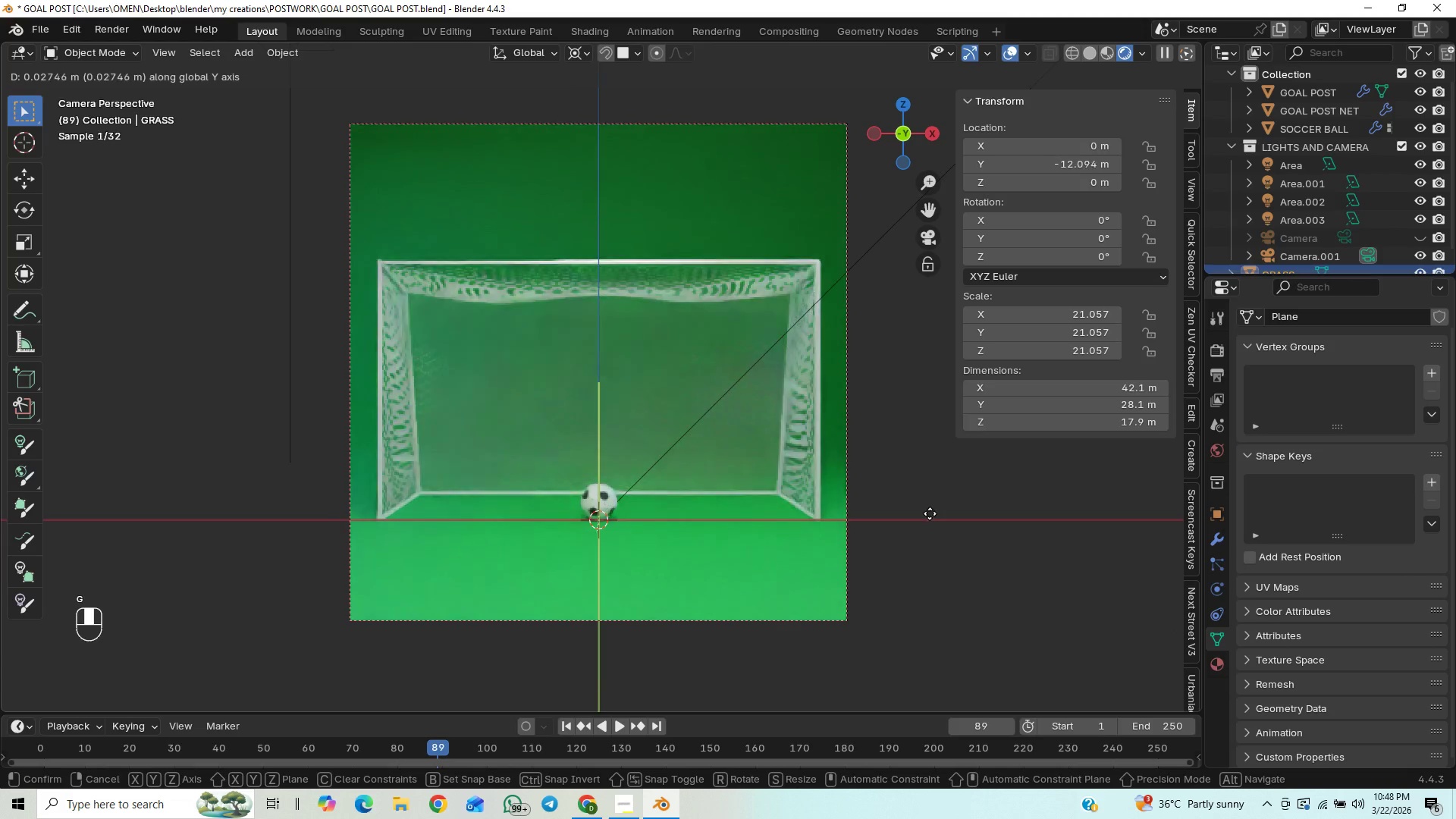 
left_click([928, 565])
 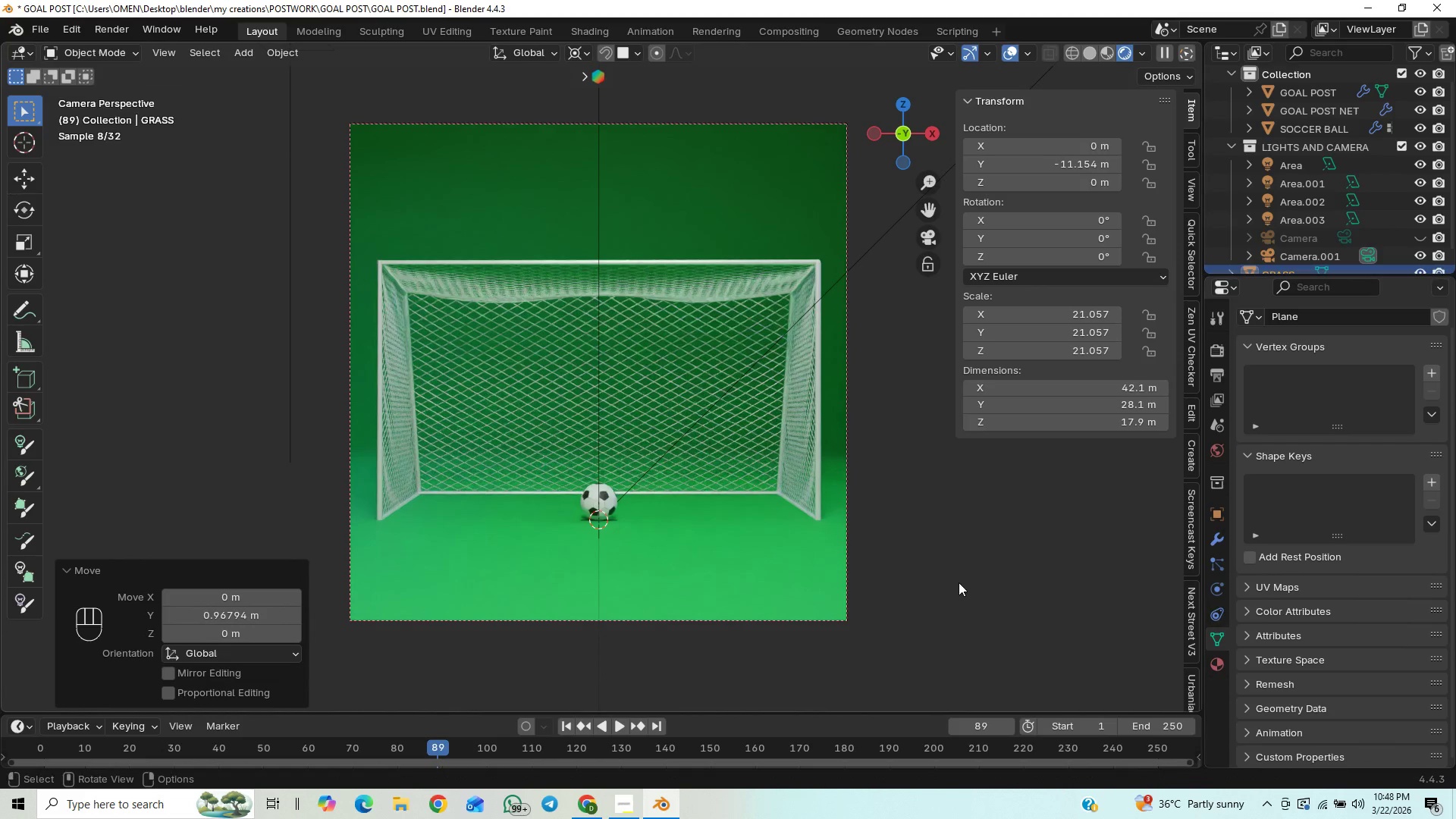 
scroll: coordinate [850, 542], scroll_direction: down, amount: 8.0
 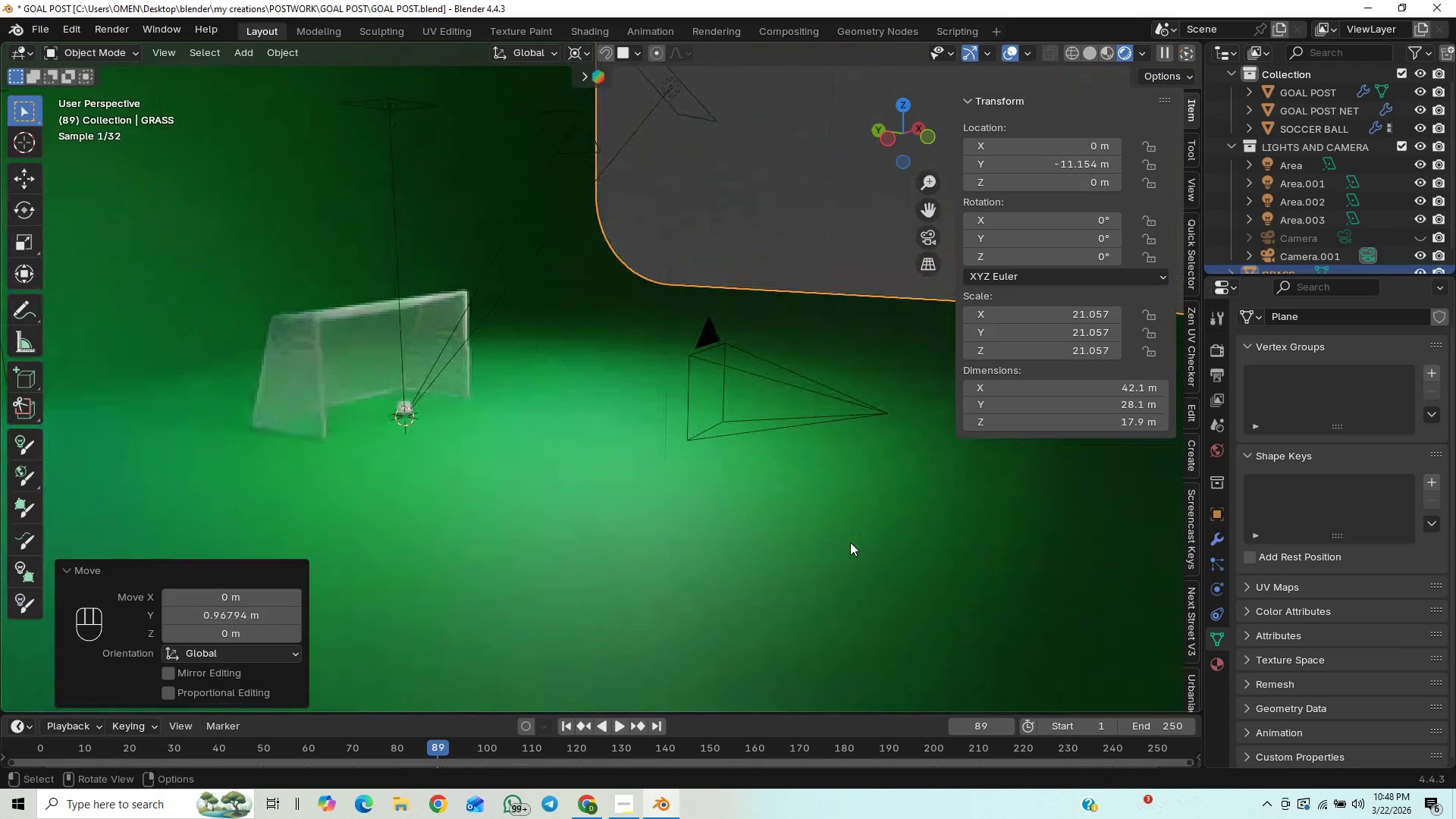 
key(Control+S)
 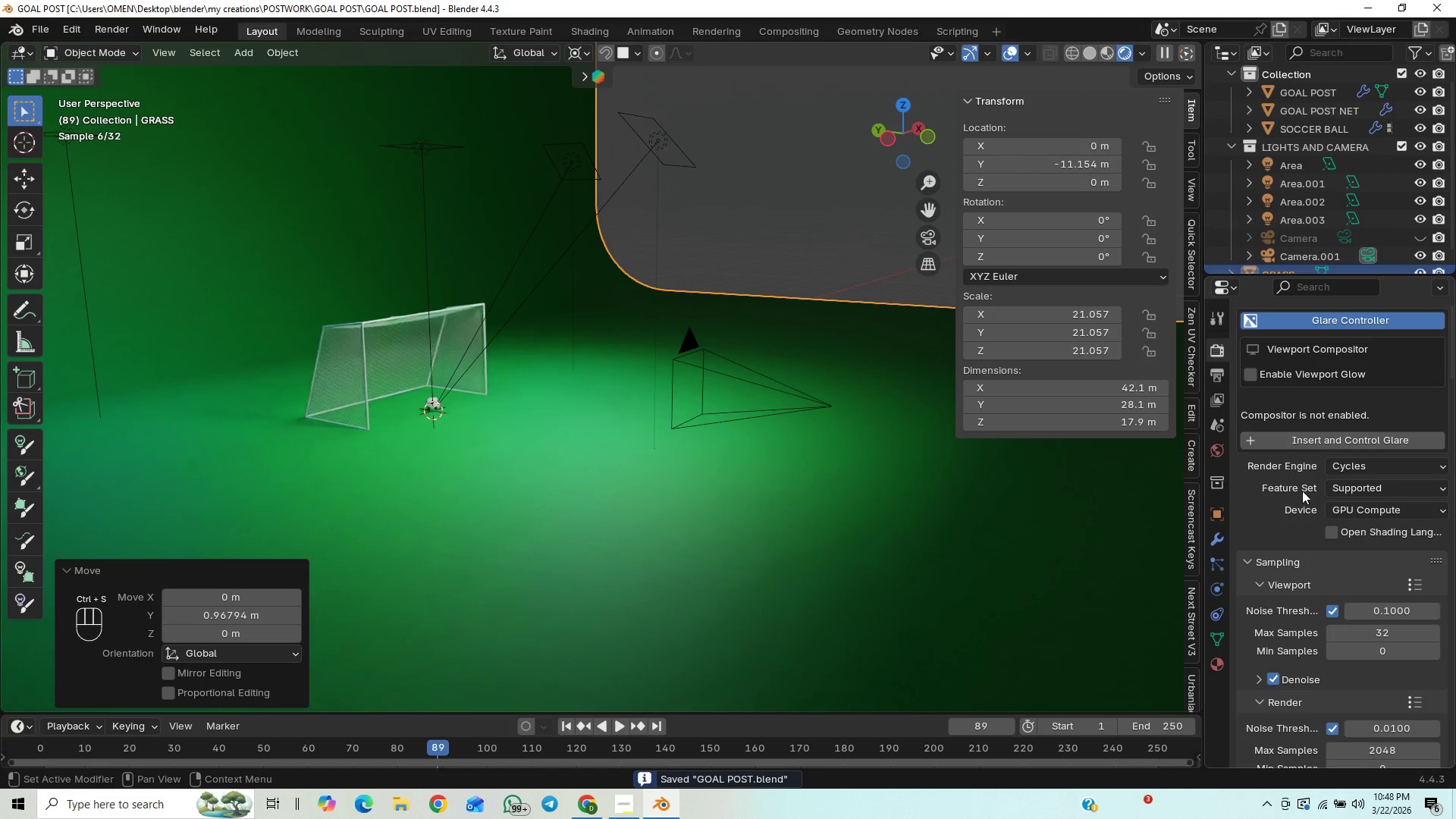 
left_click_drag(start_coordinate=[1455, 378], to_coordinate=[1418, 557])
 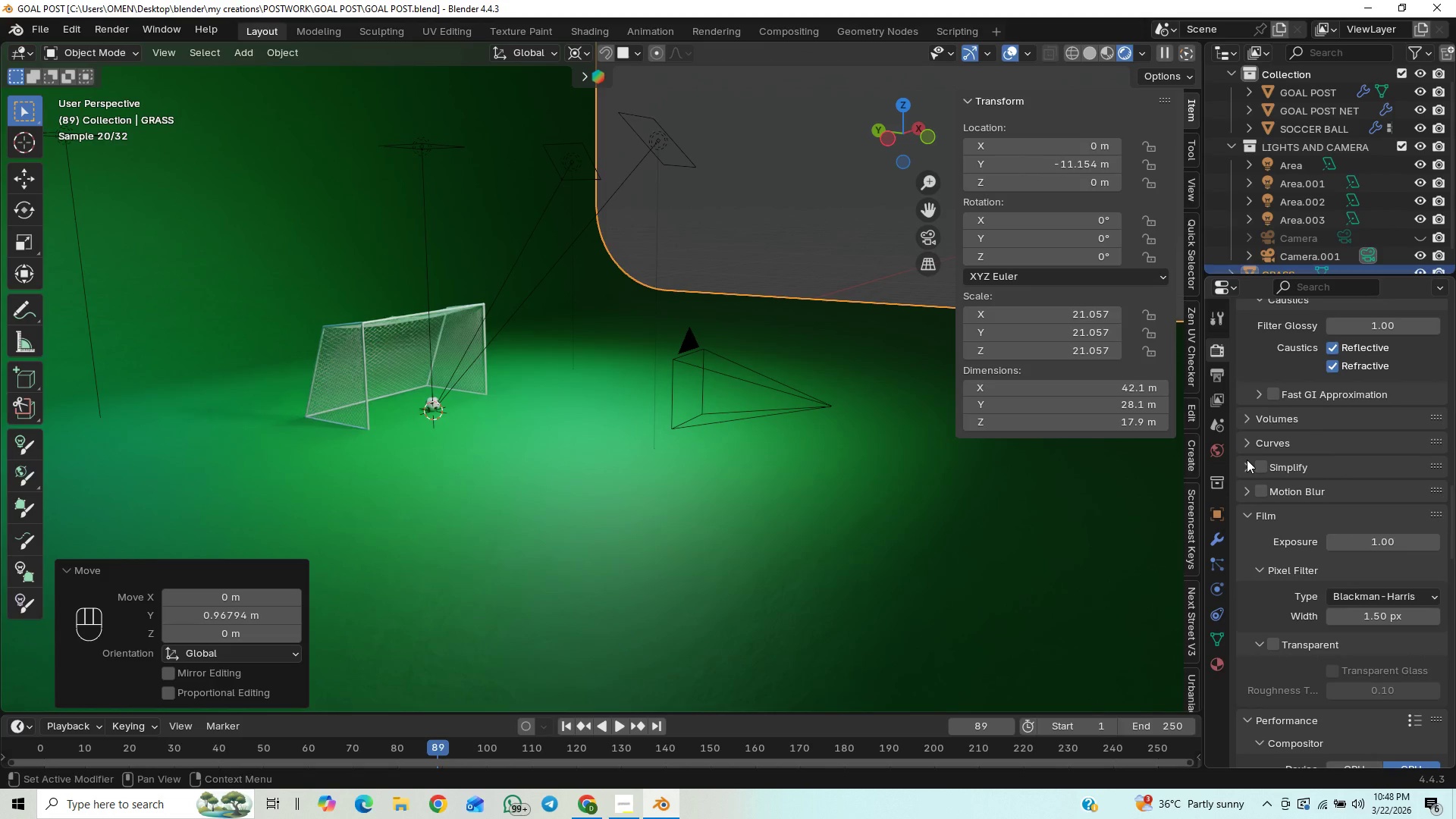 
left_click([1247, 460])
 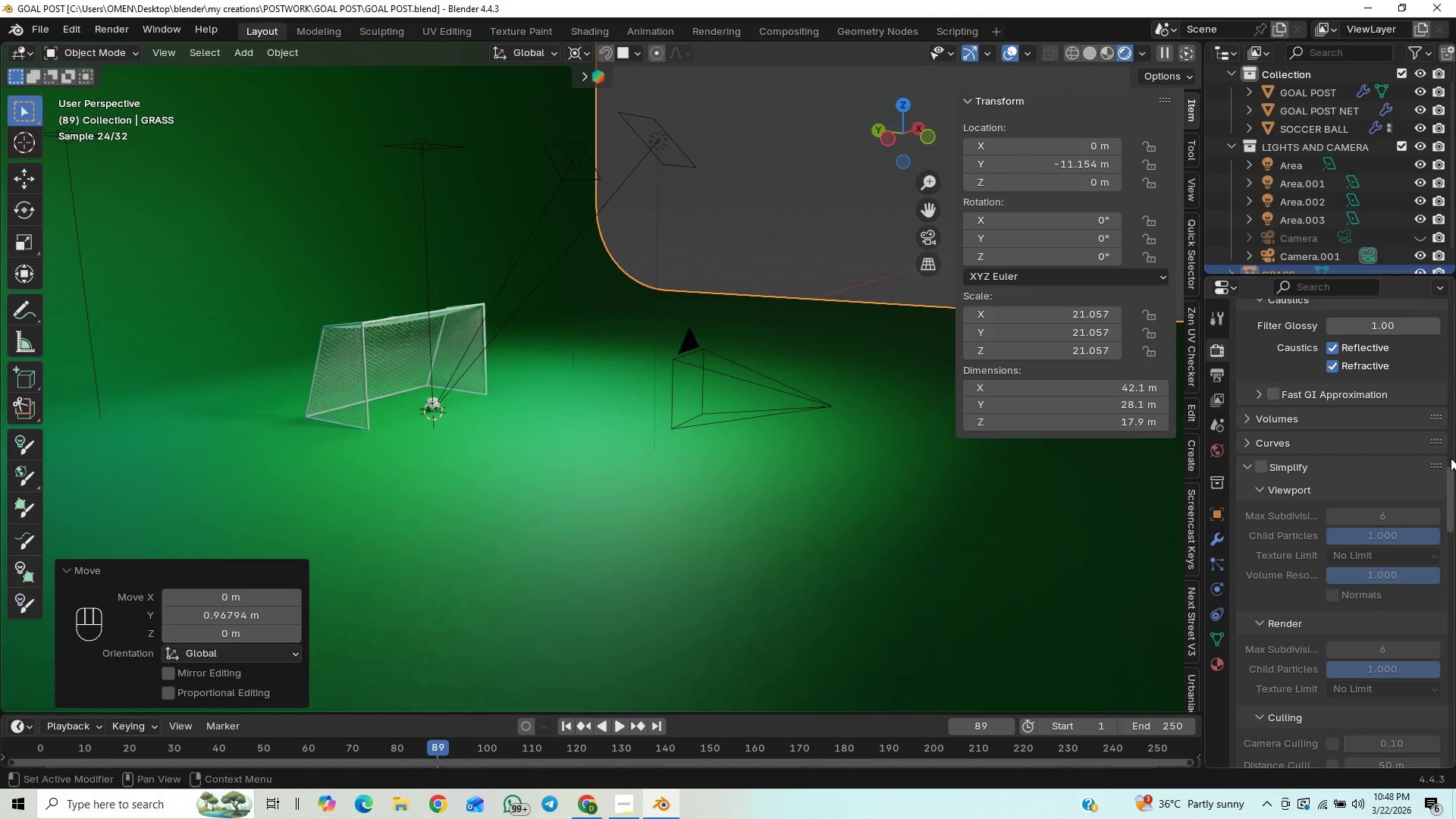 
left_click_drag(start_coordinate=[1455, 470], to_coordinate=[1455, 435])
 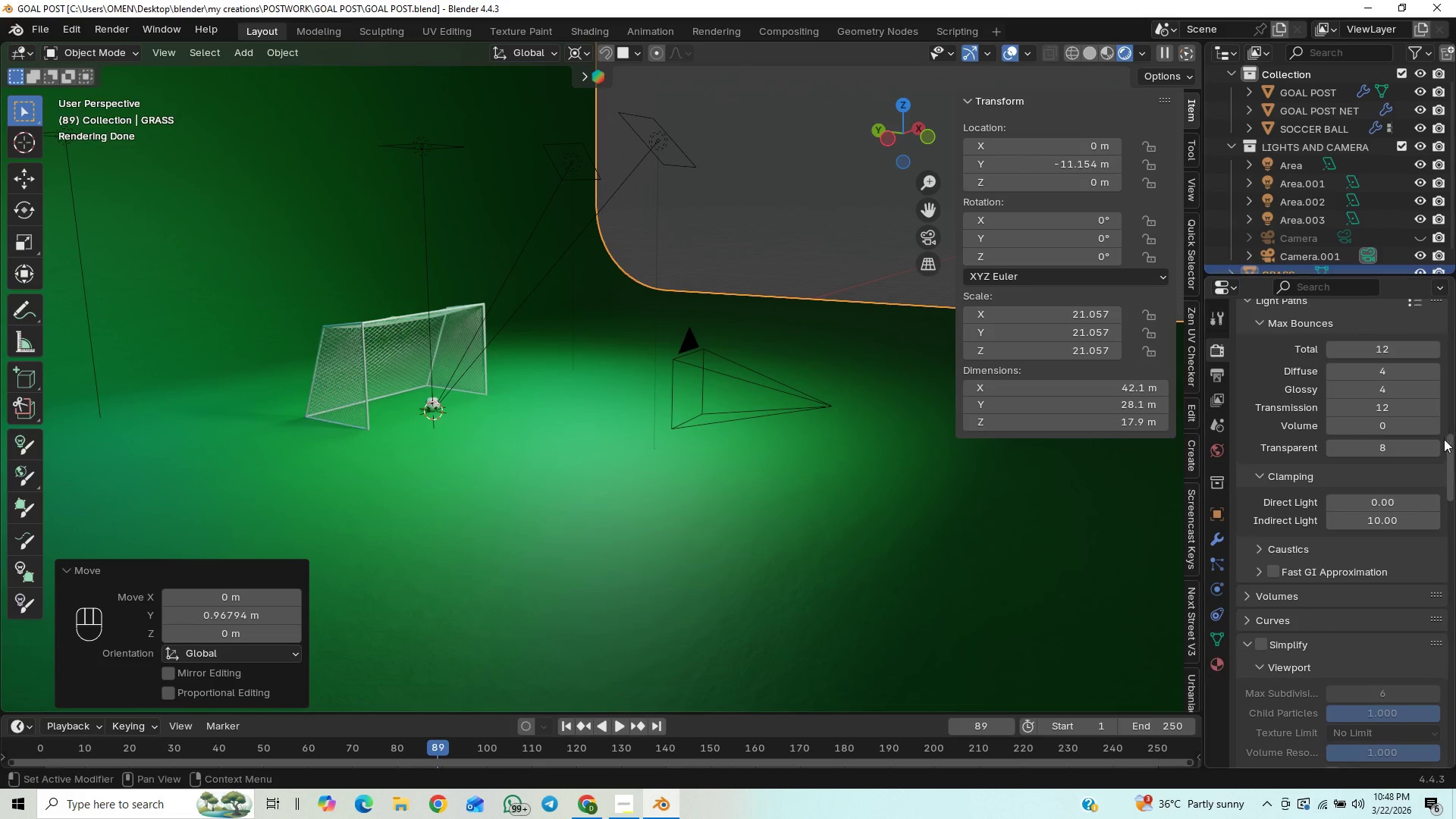 
key(Control+S)
 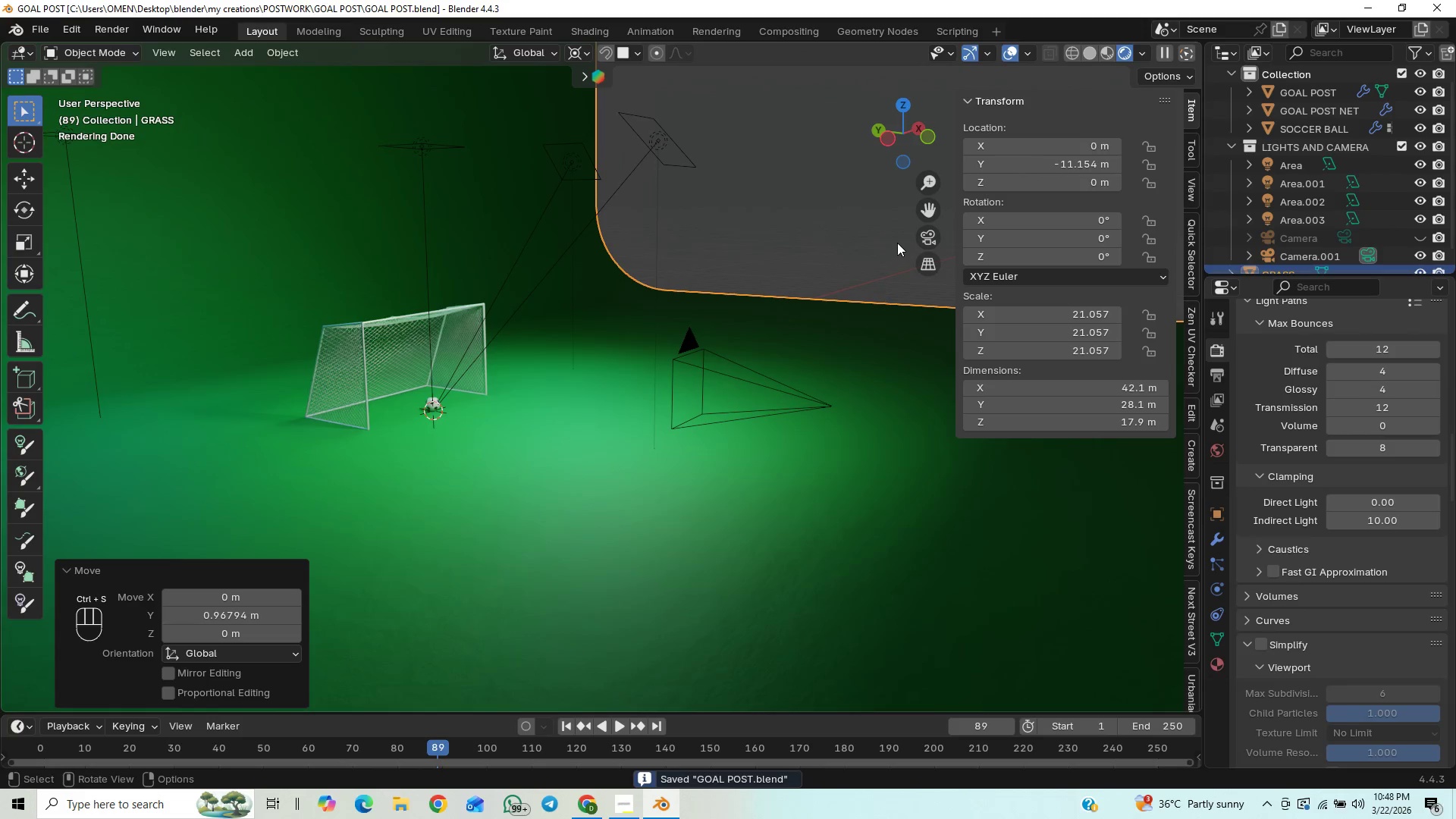 
left_click([934, 240])
 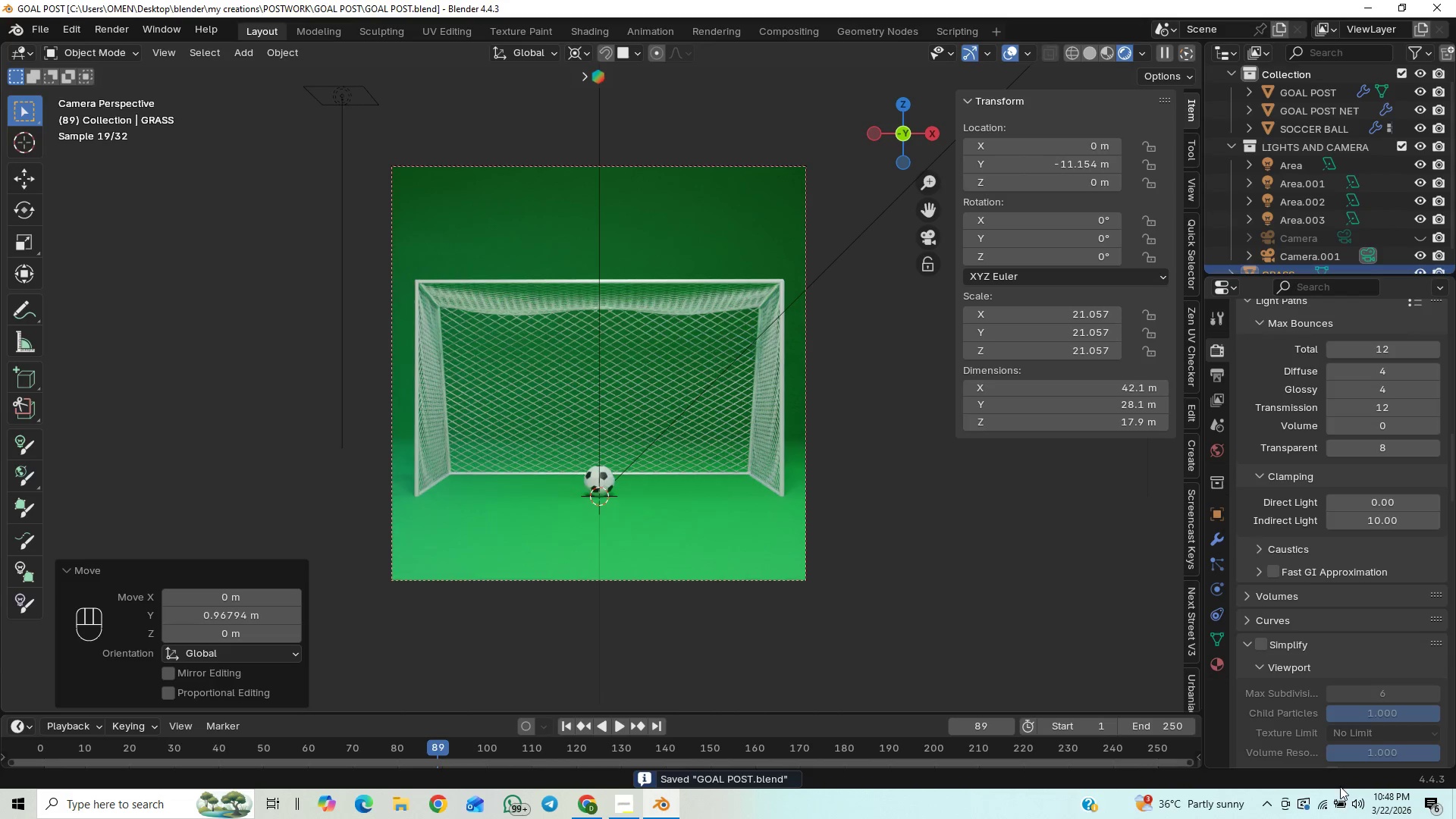 
wait(8.2)
 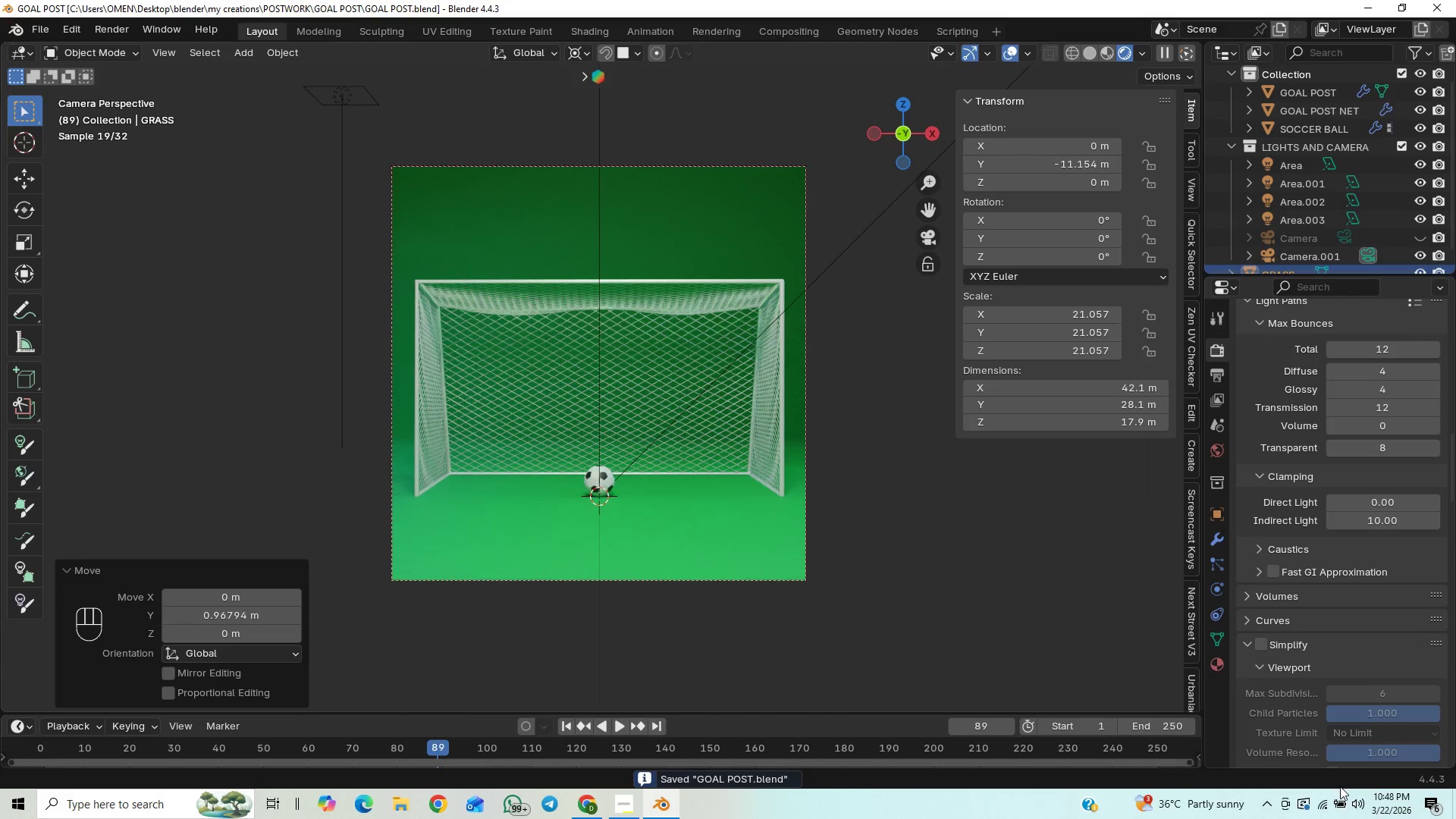 
key(F12)
 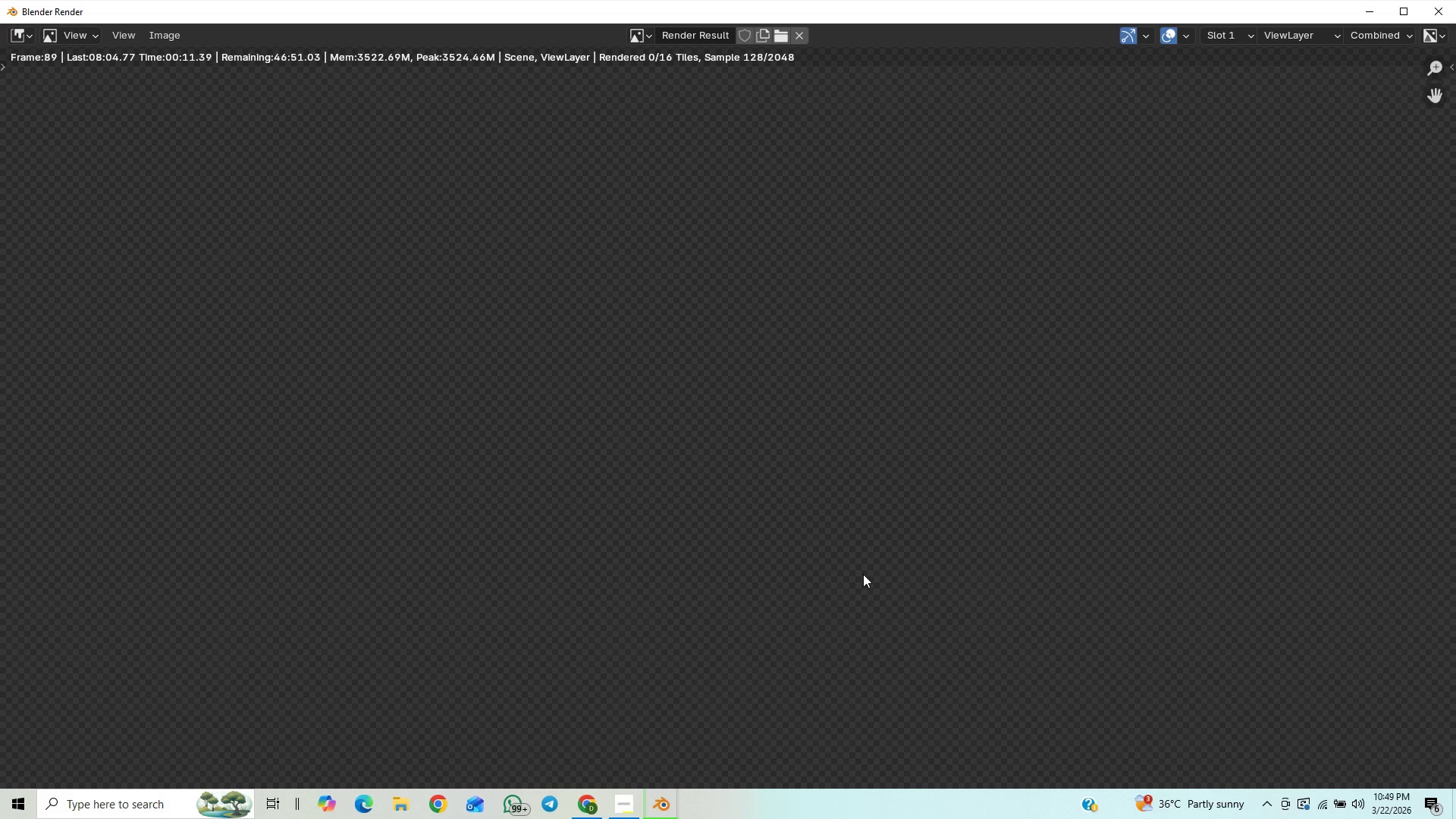 
wait(17.83)
 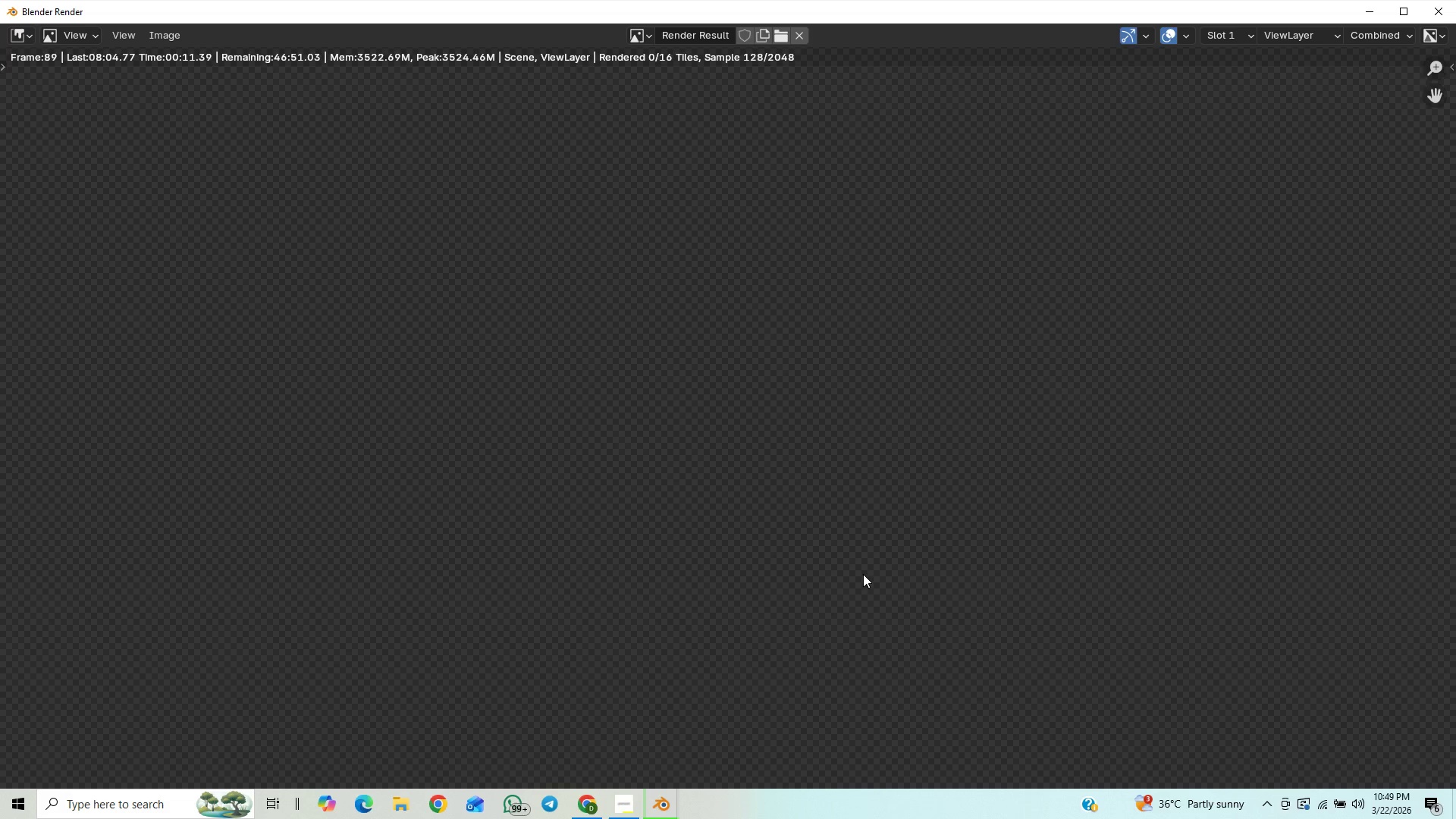 
left_click([626, 809])